 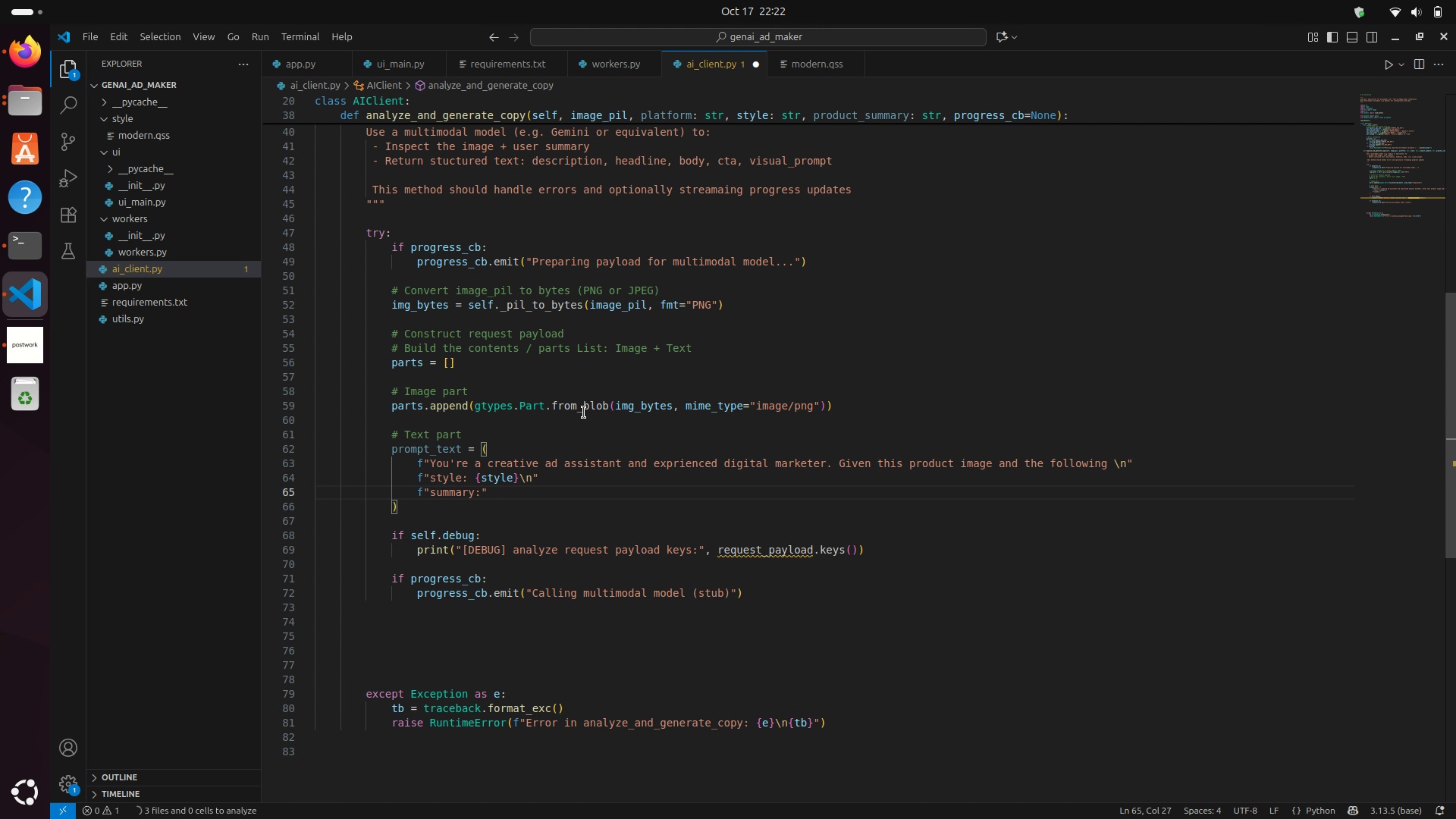 
hold_key(key=ShiftLeft, duration=0.49)
 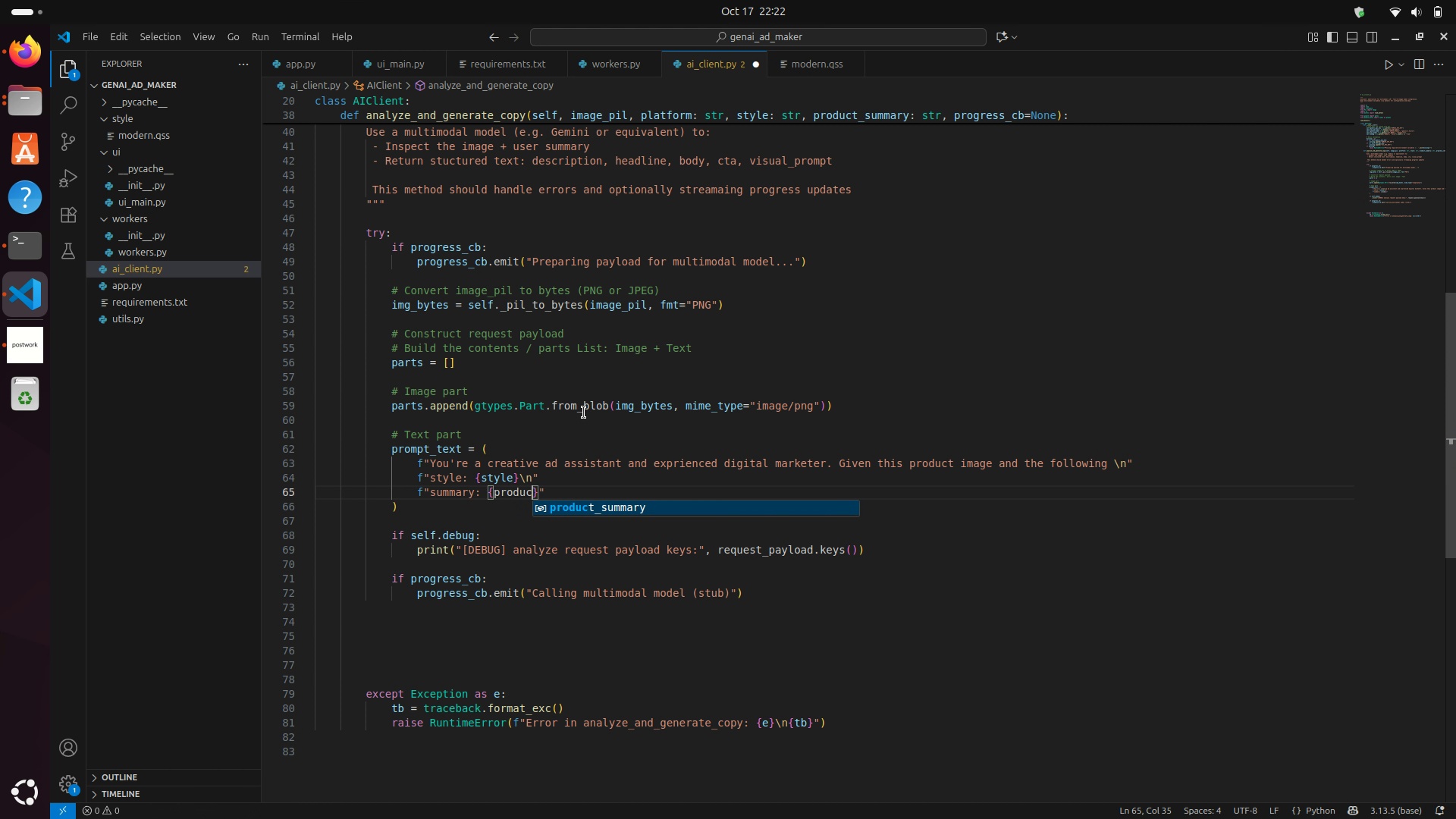 
key(Enter)
 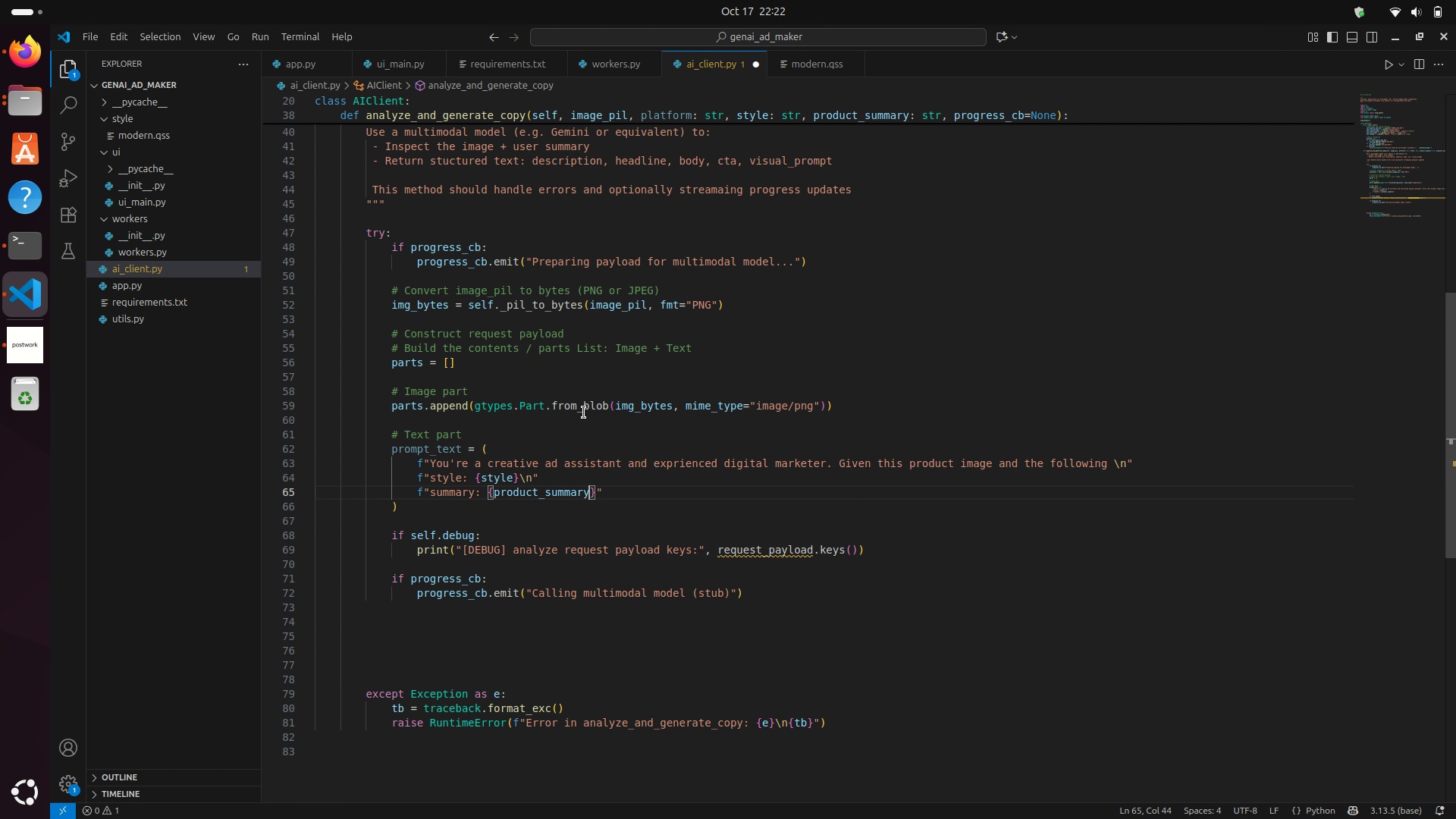 
key(ArrowRight)
 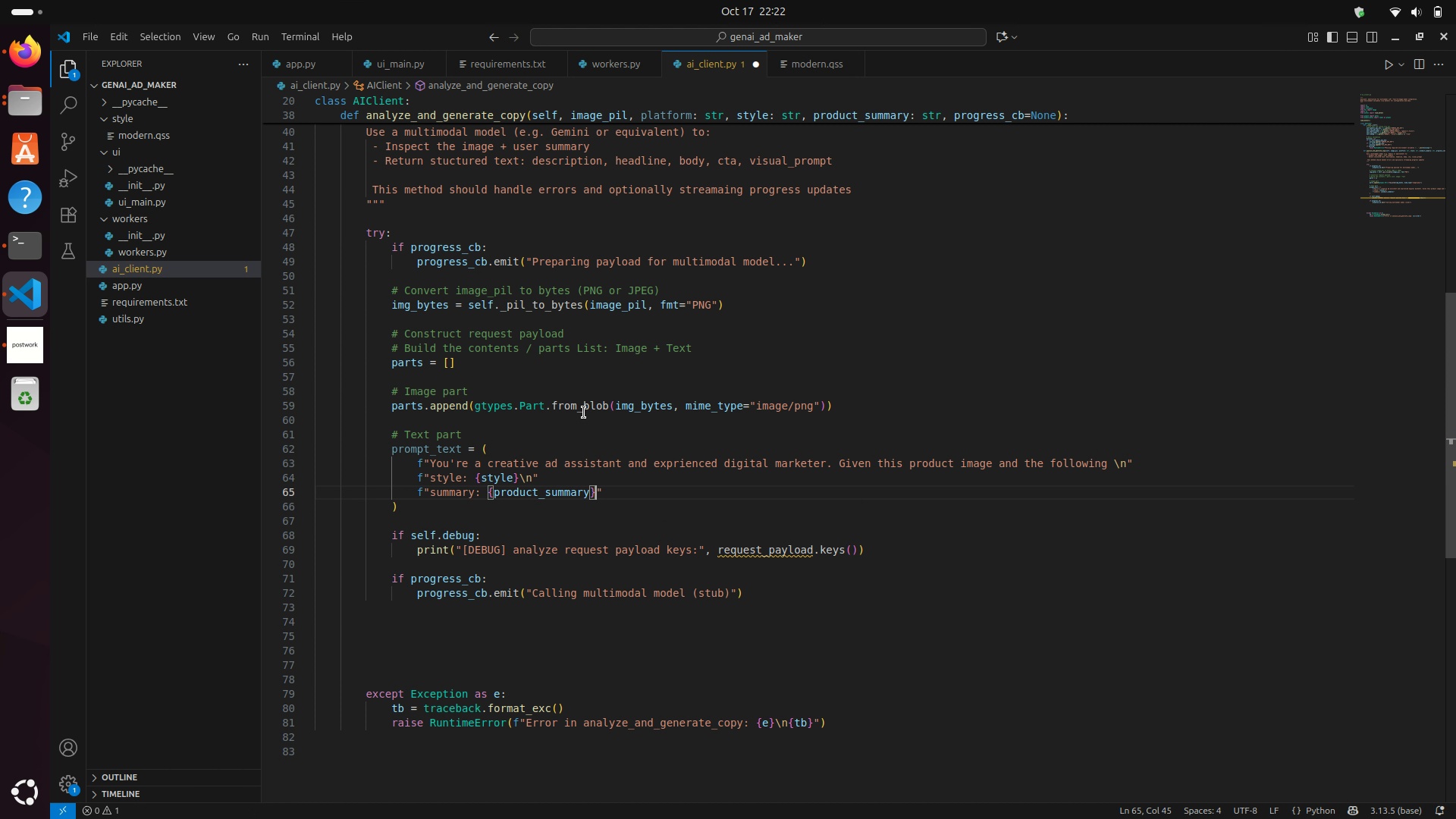 
key(Backslash)
 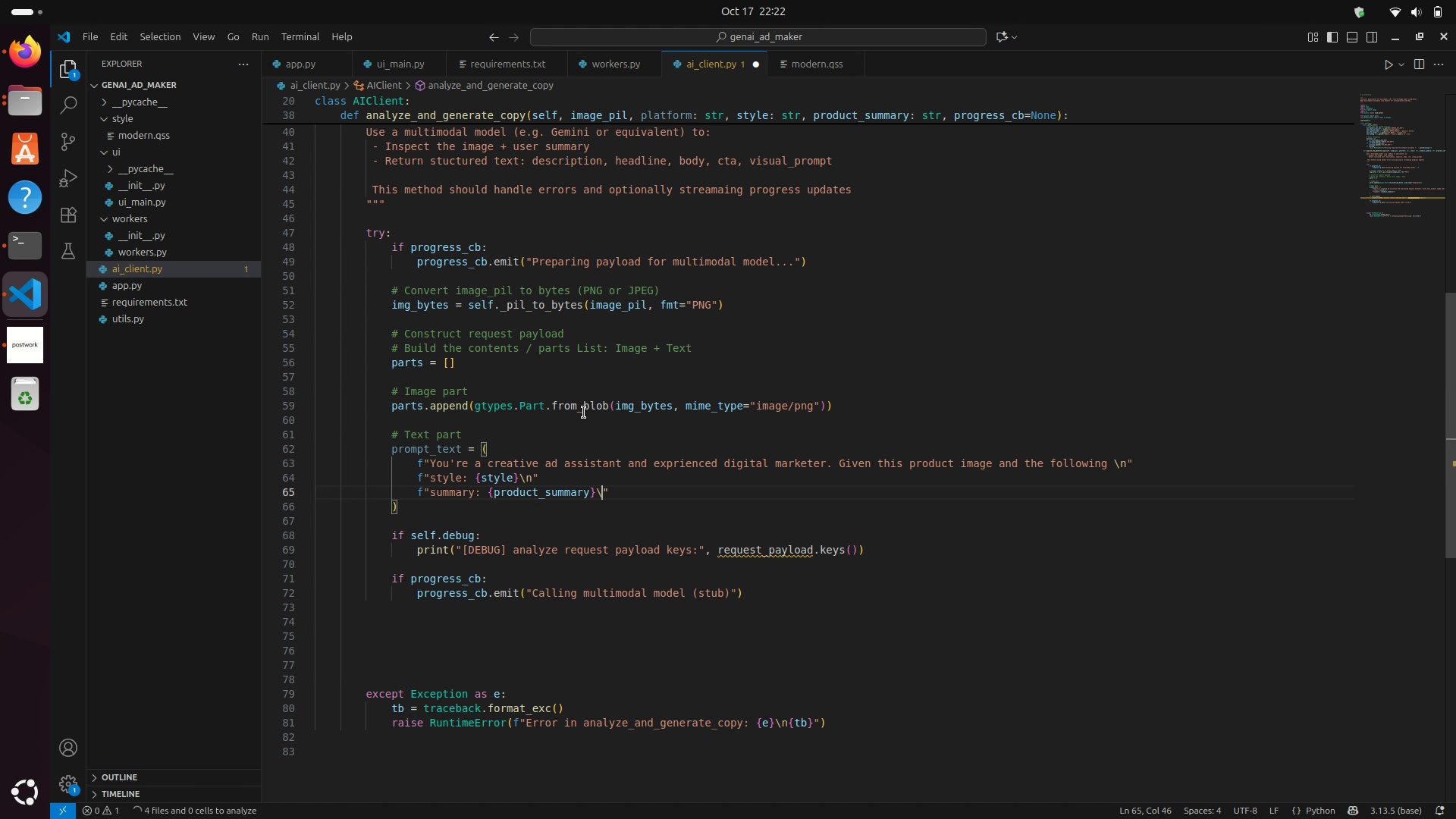 
key(N)
 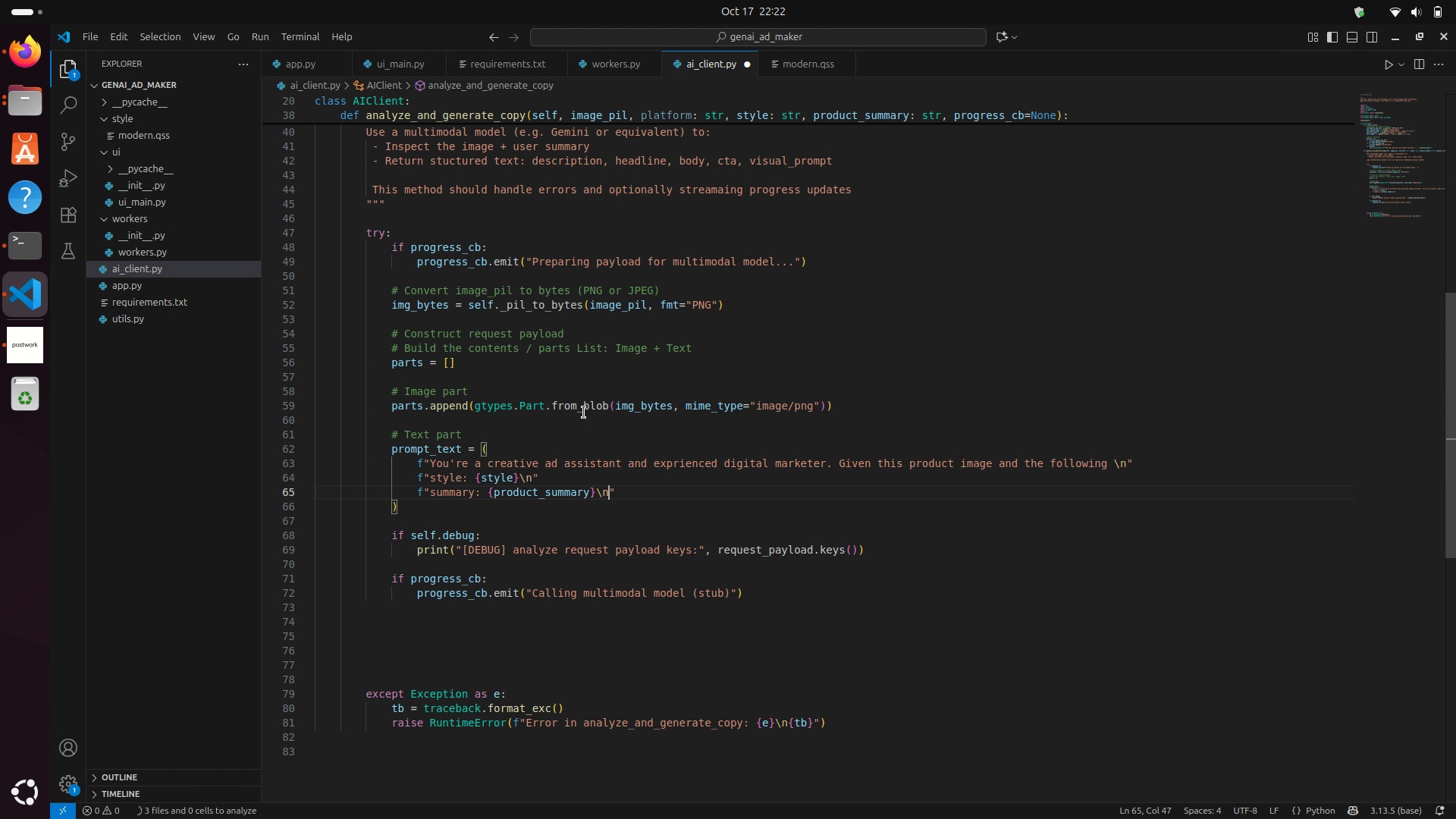 
key(ArrowRight)
 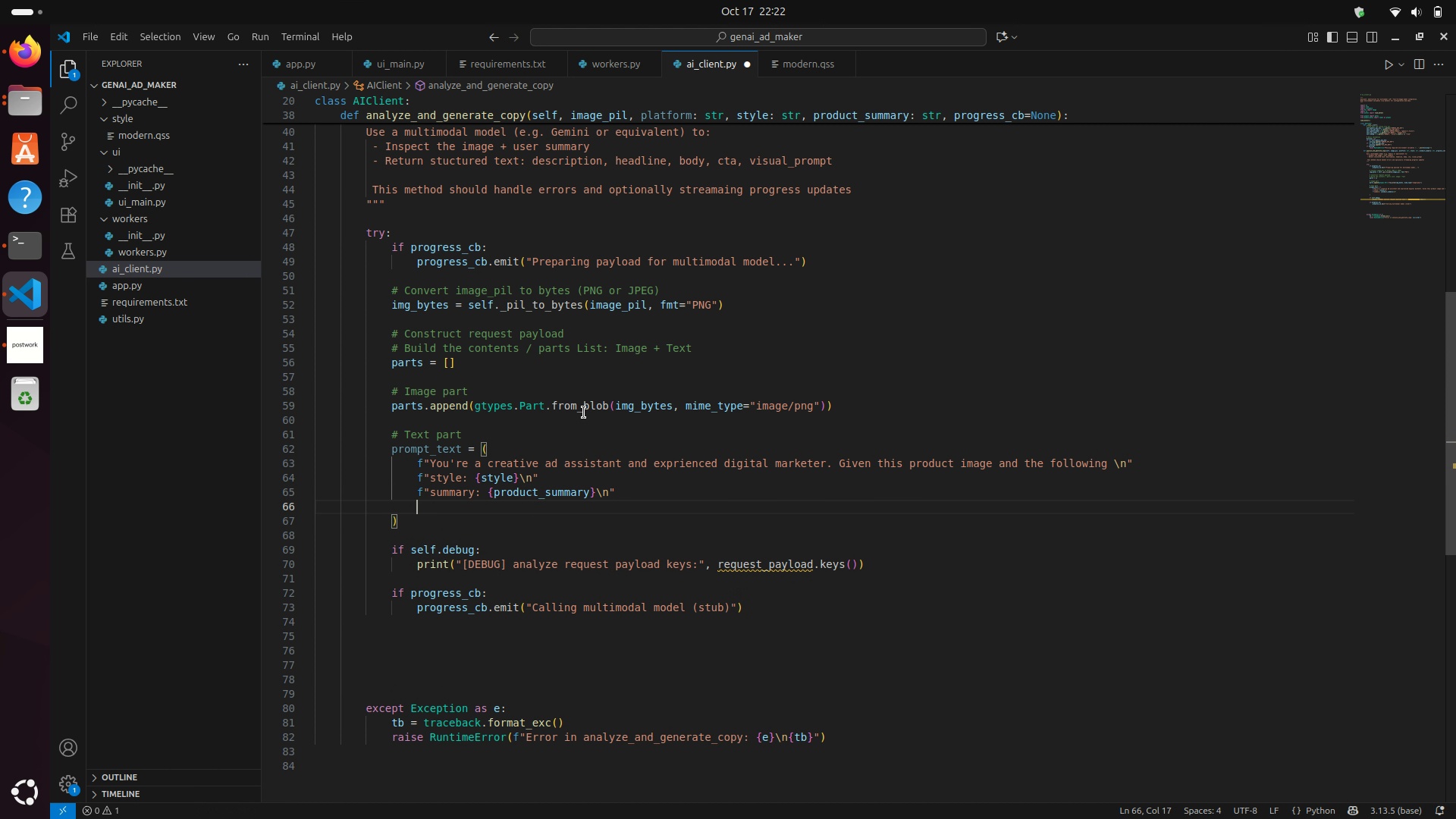 
key(Enter)
 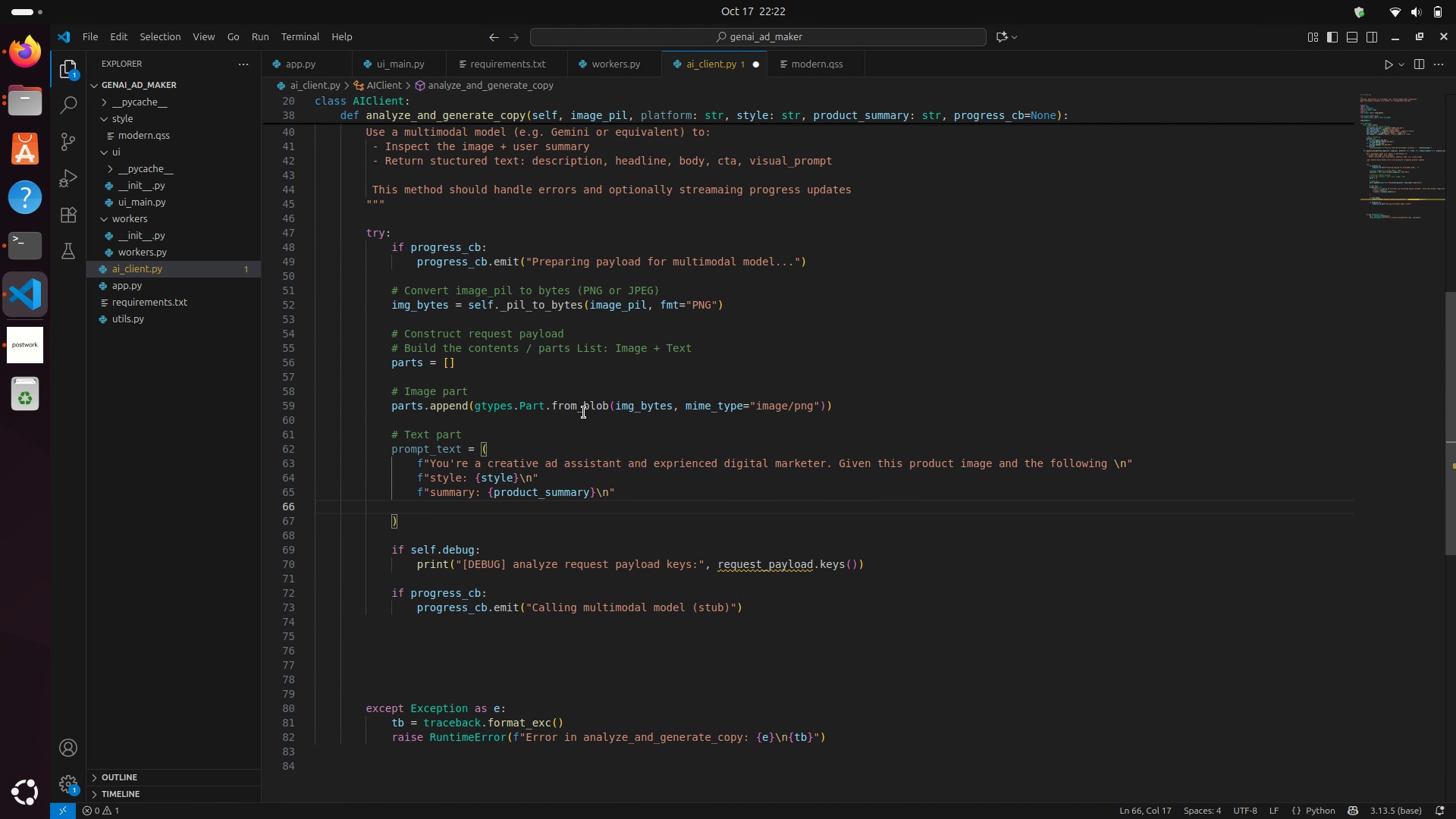 
type(f"d platform {ad_p)
key(Backspace)
key(Backspace)
key(Backspace)
key(Backspace)
type(plat)
 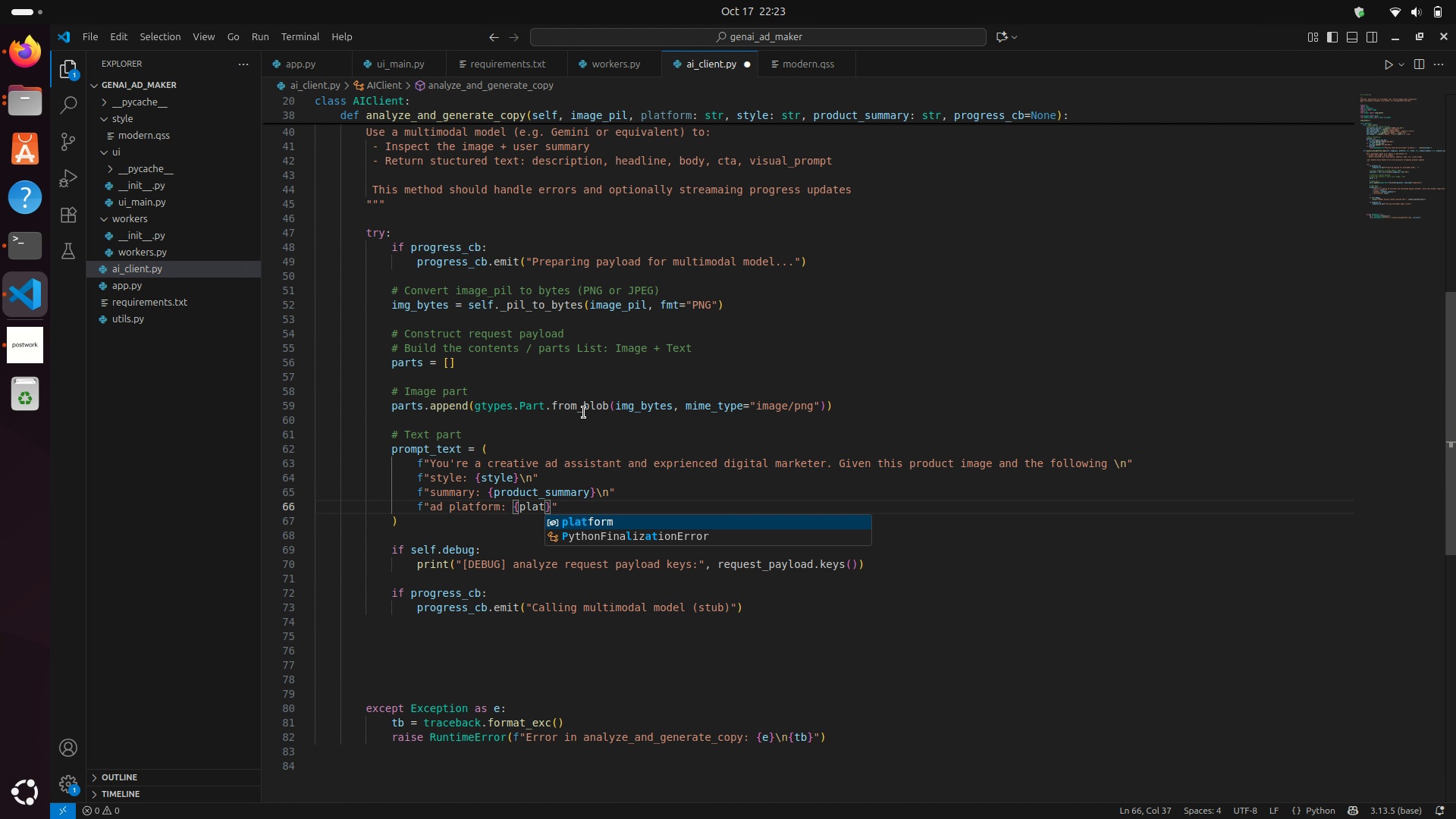 
hold_key(key=Semicolon, duration=0.36)
 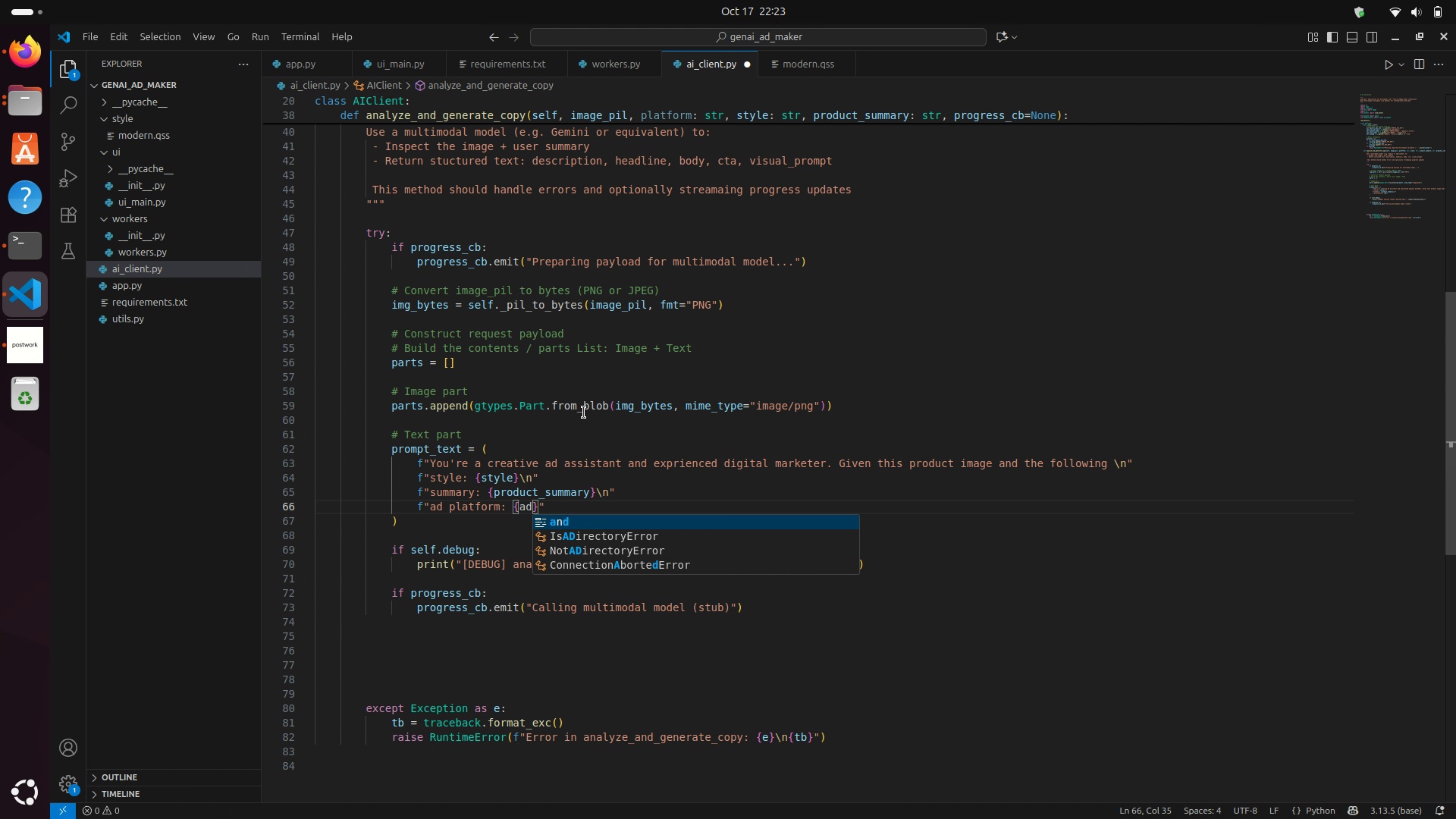 
key(Enter)
 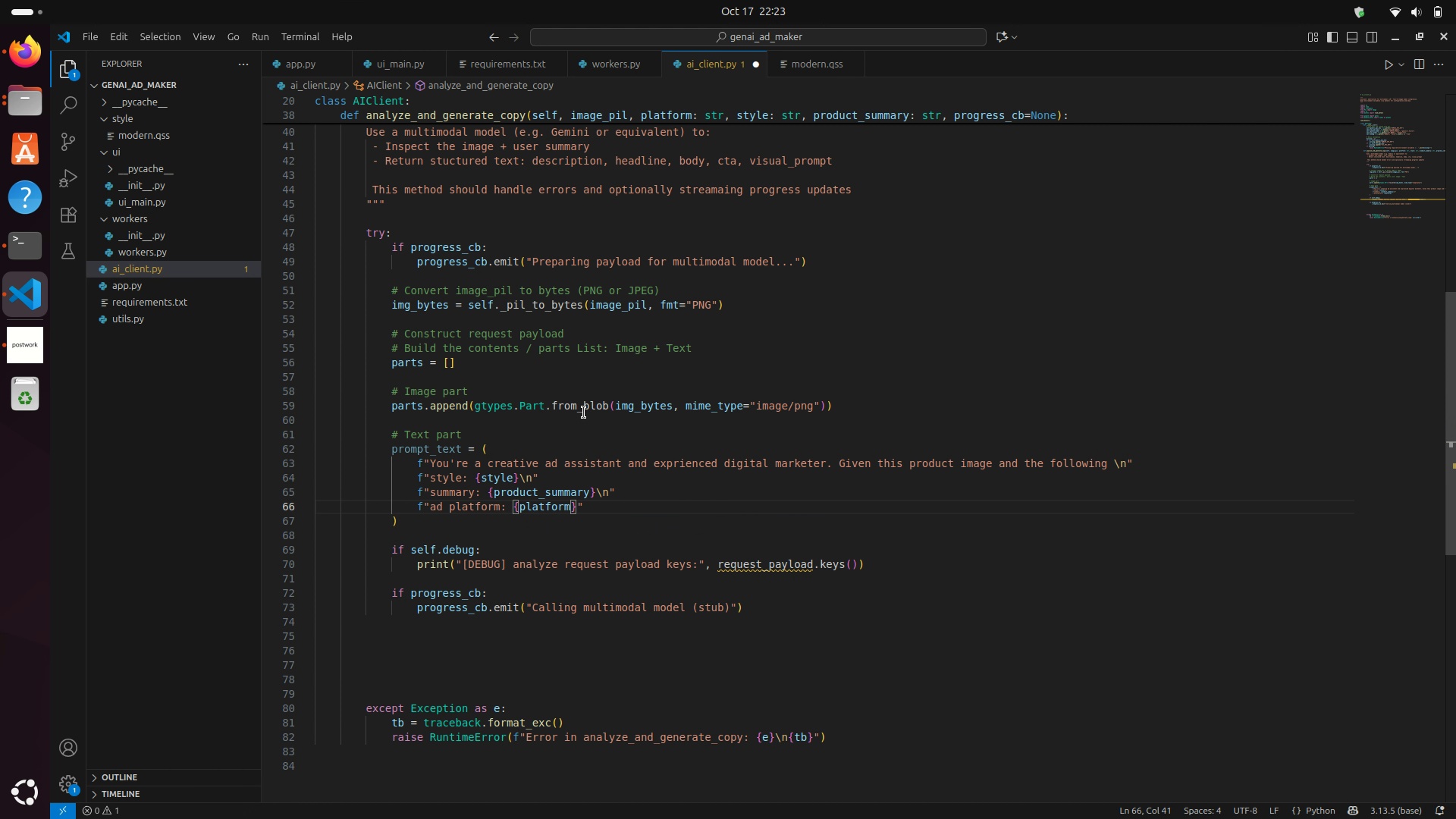 
key(ArrowRight)
 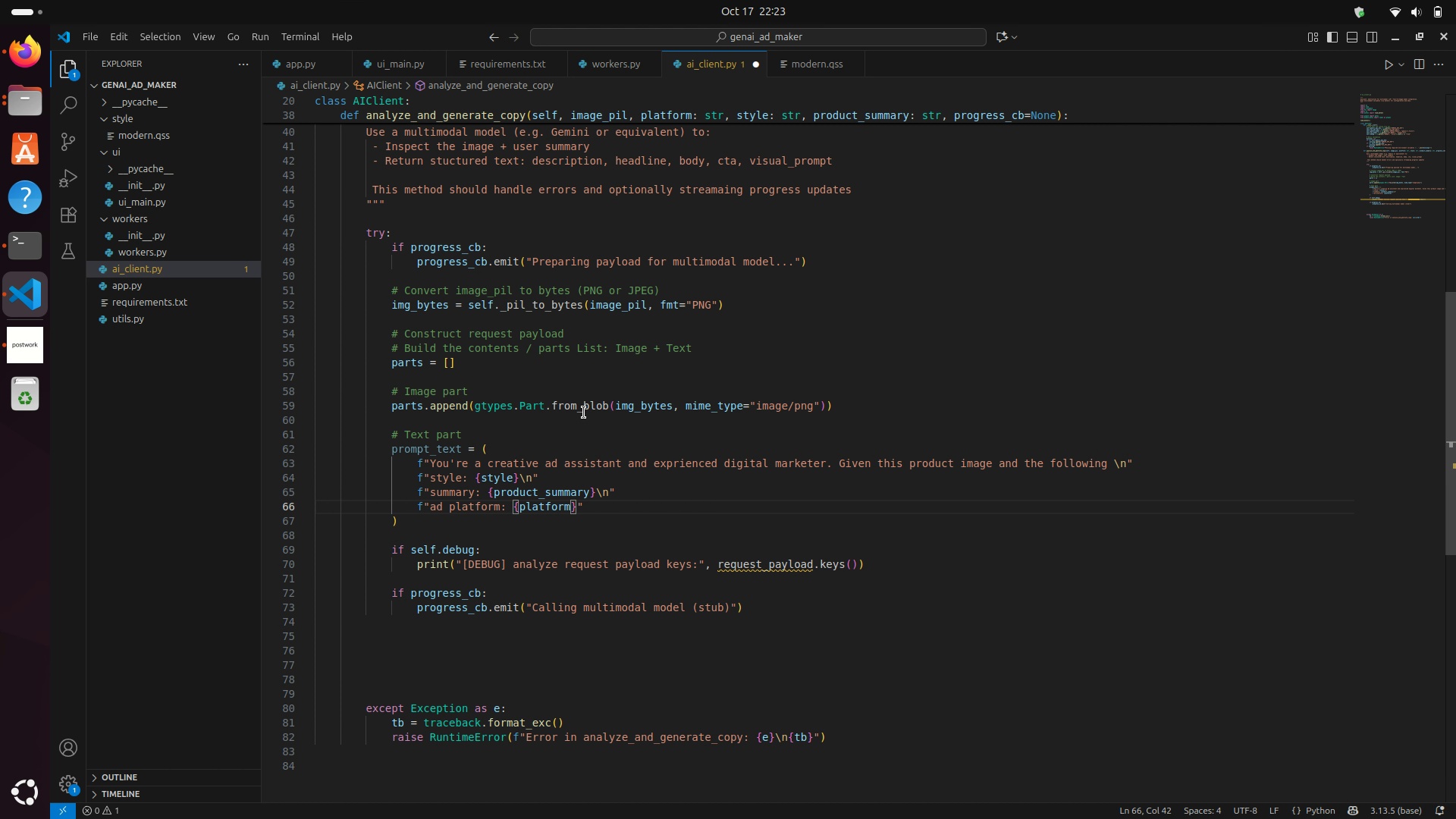 
key(Backslash)
 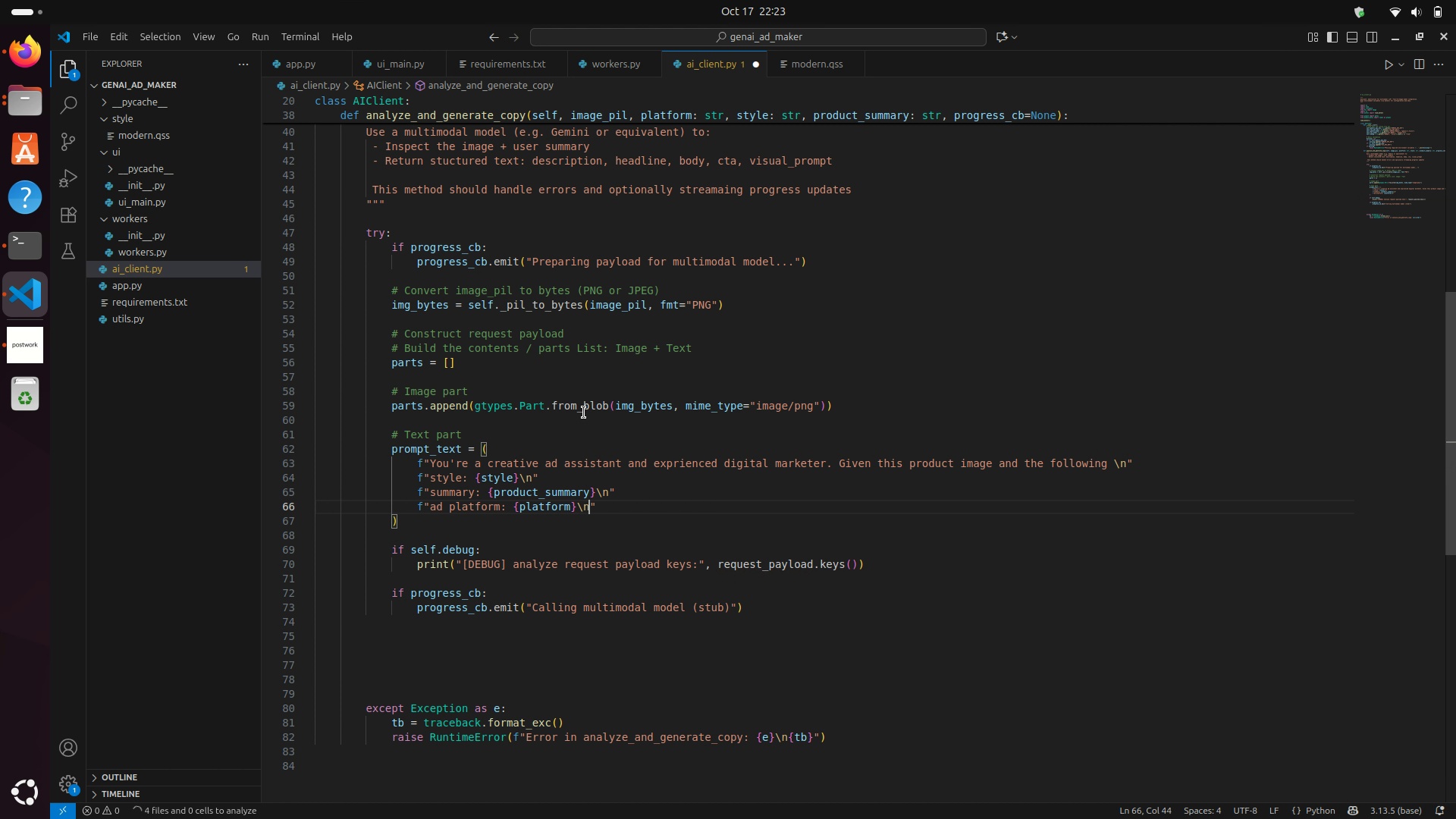 
key(N)
 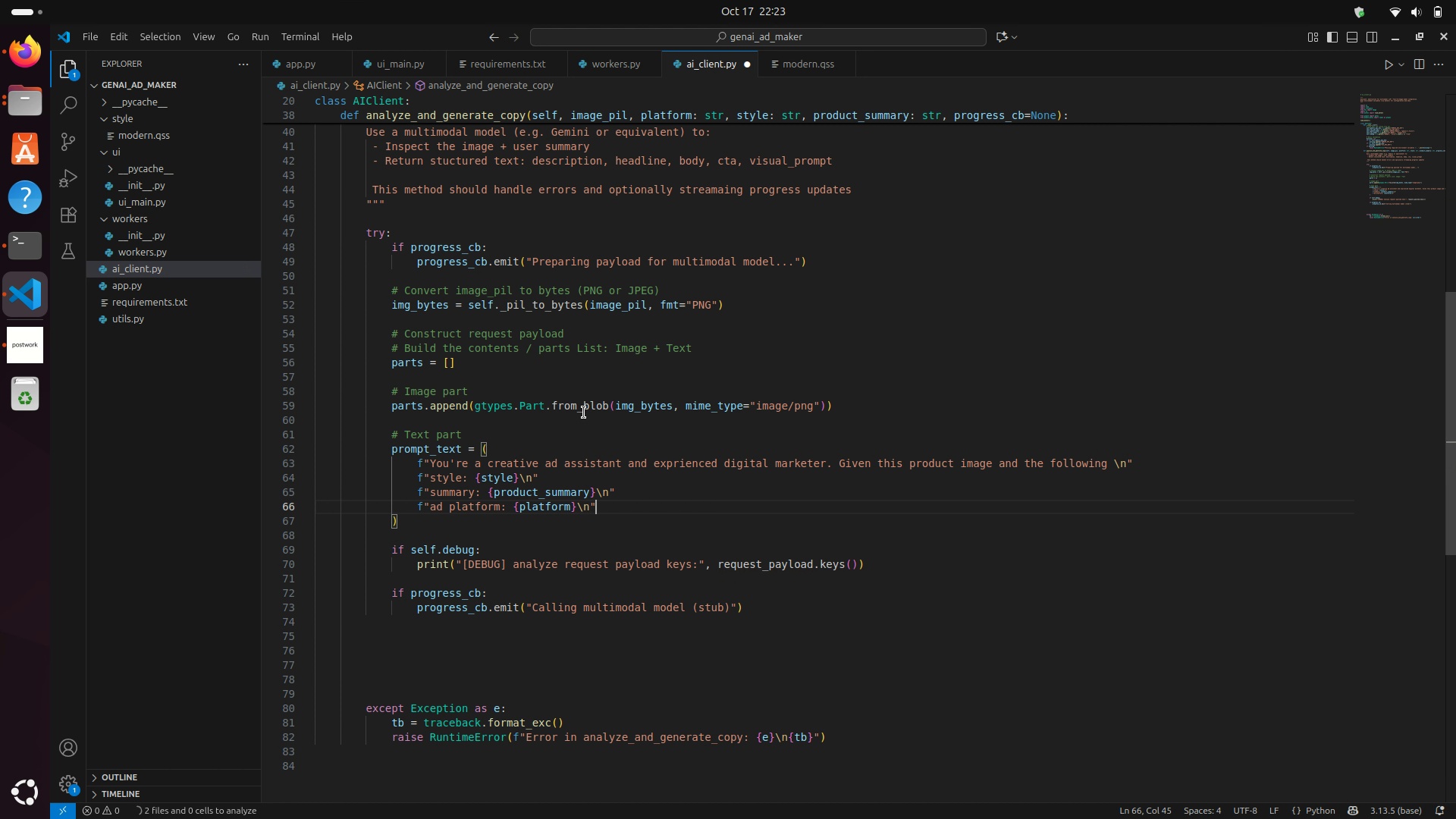 
key(ArrowRight)
 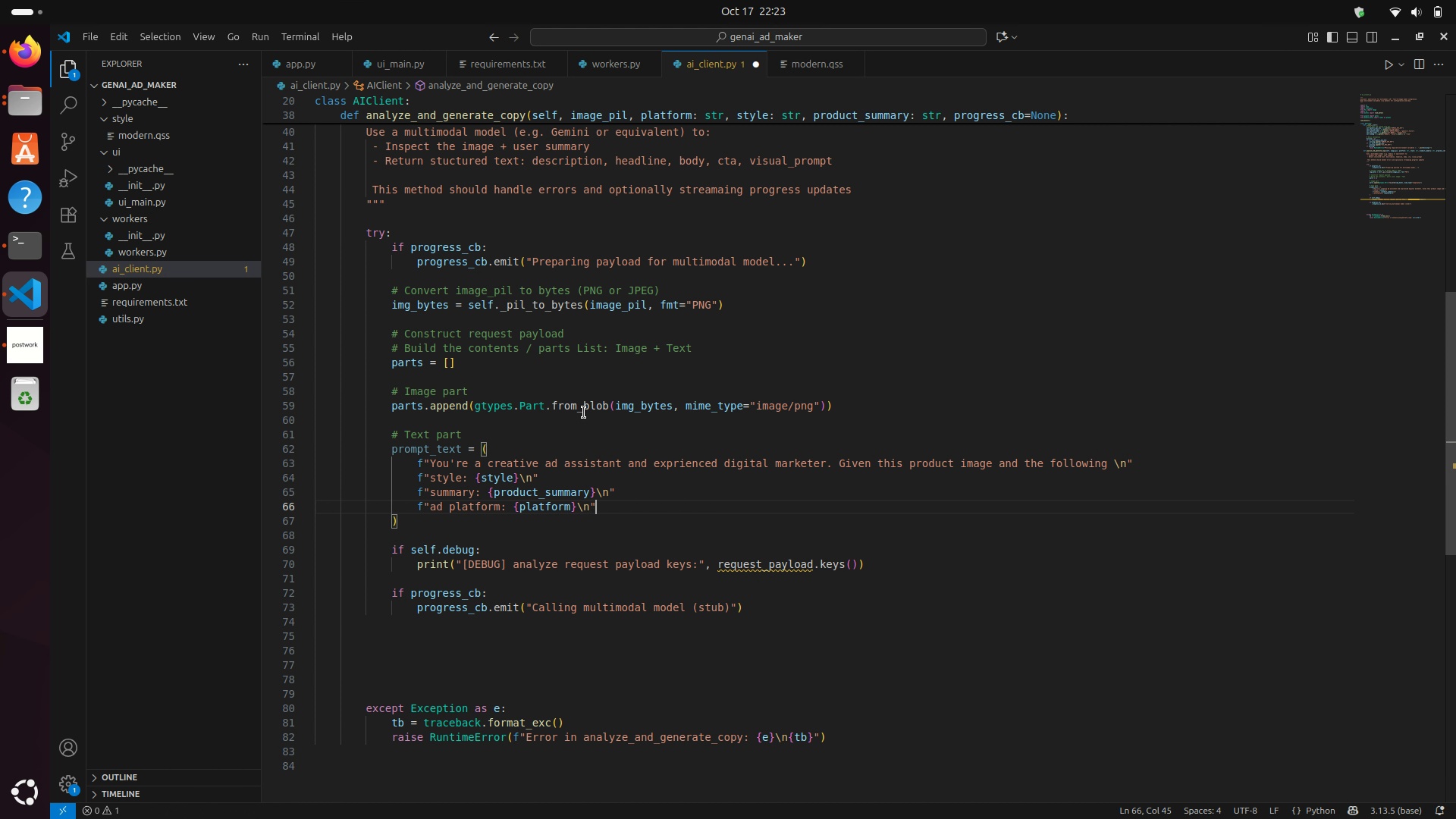 
key(Enter)
 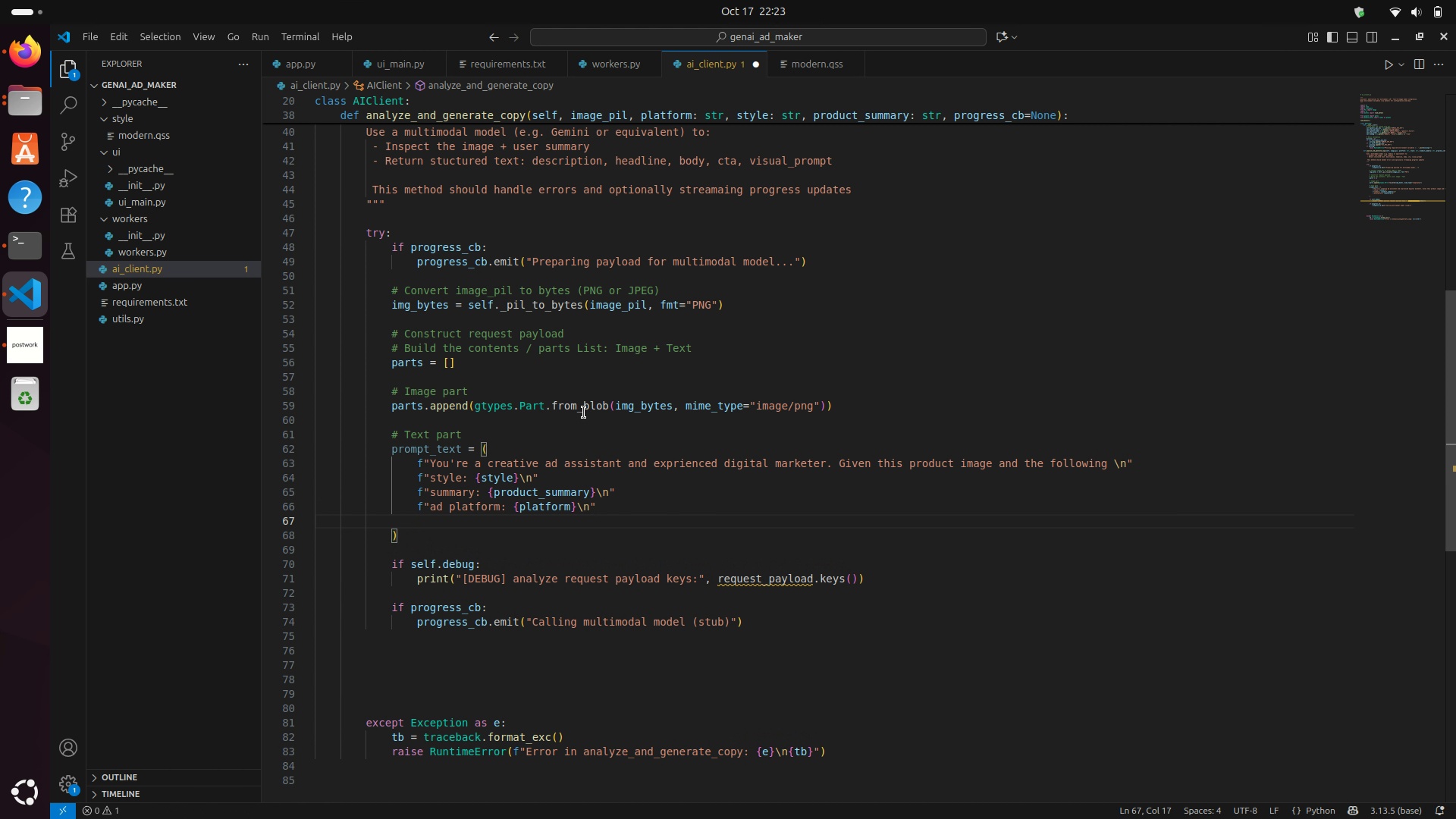 
type(f"roduce:\n)
 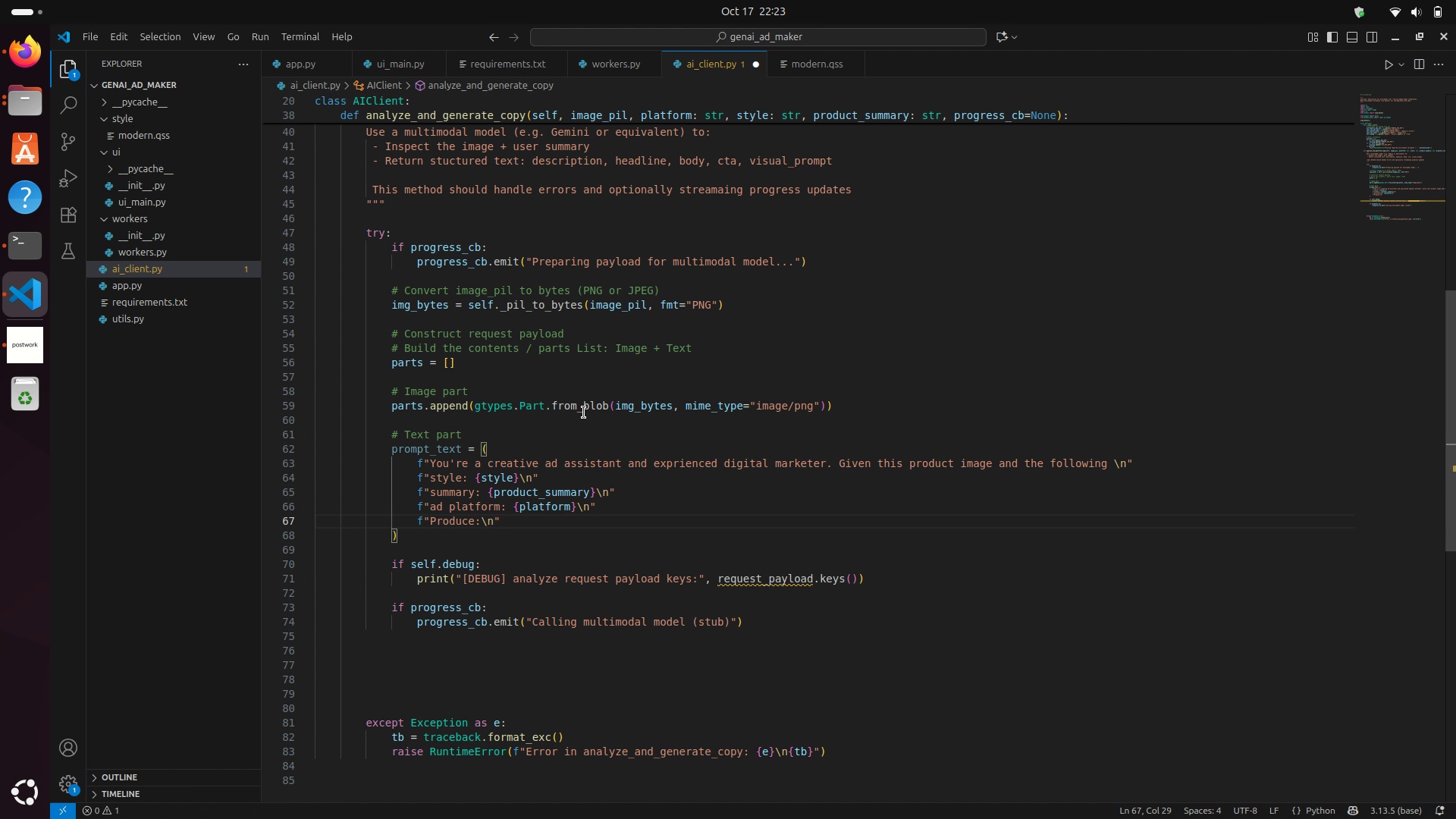 
hold_key(key=P, duration=0.3)
 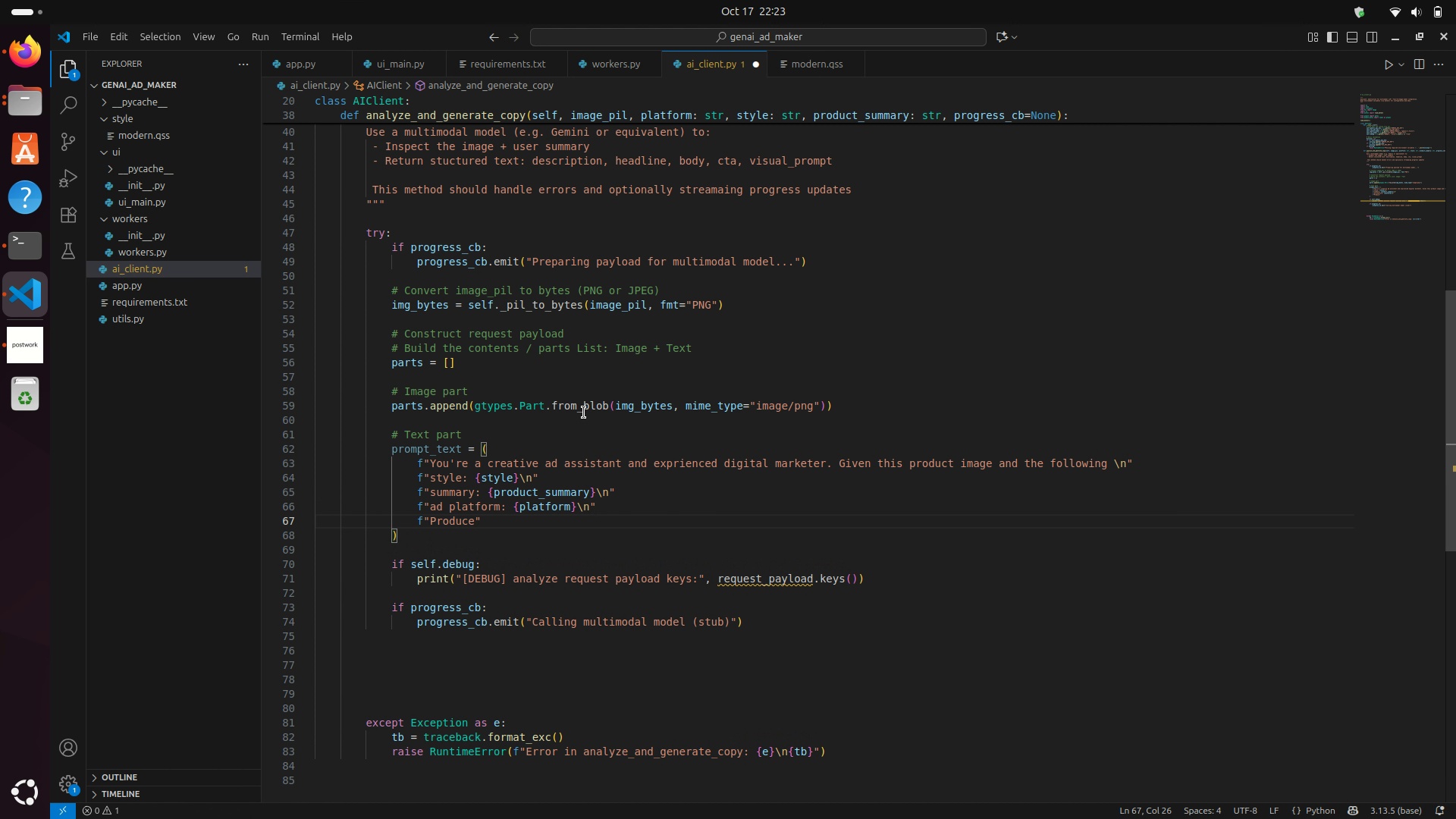 
key(ArrowRight)
 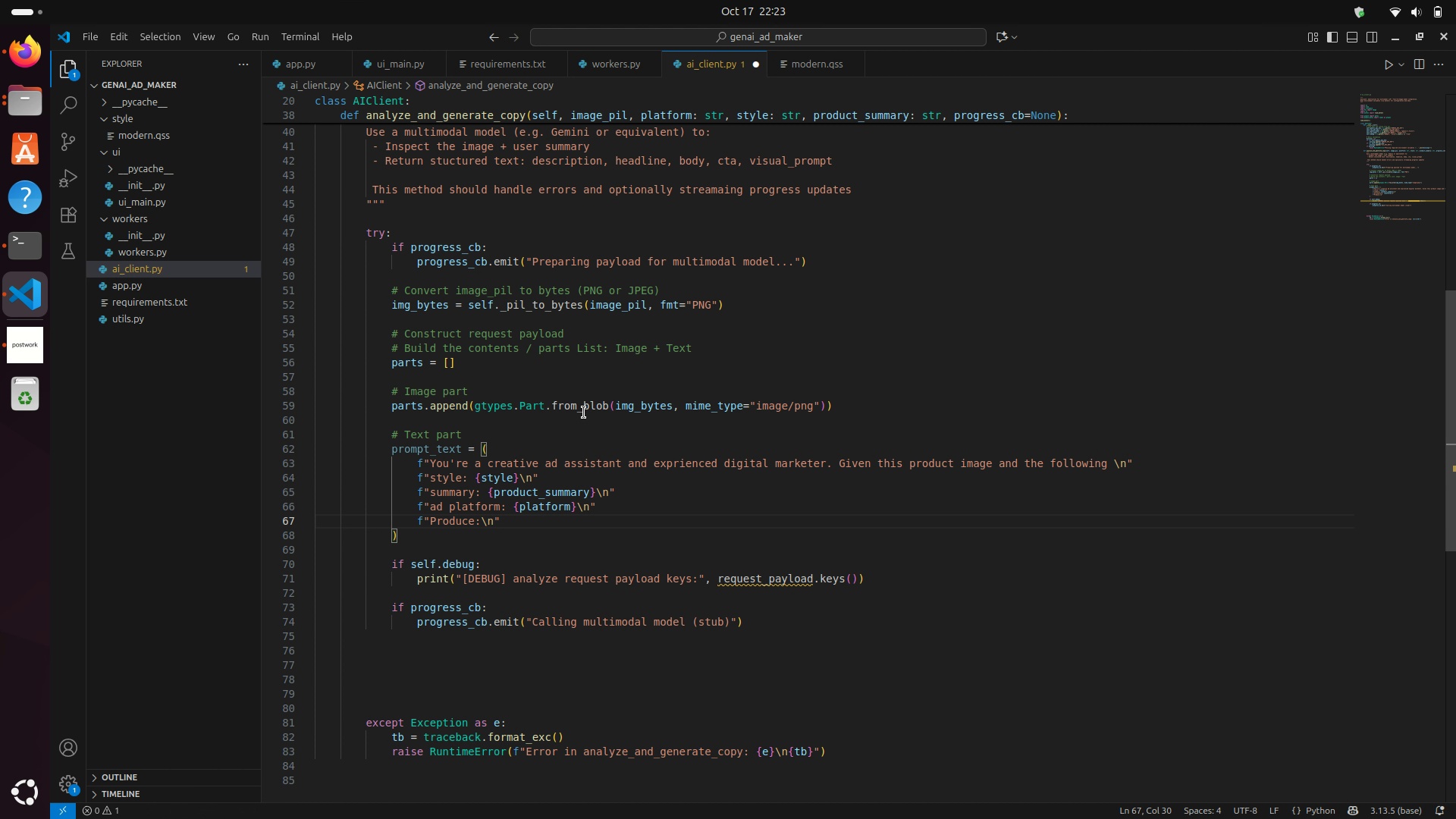 
key(Enter)
 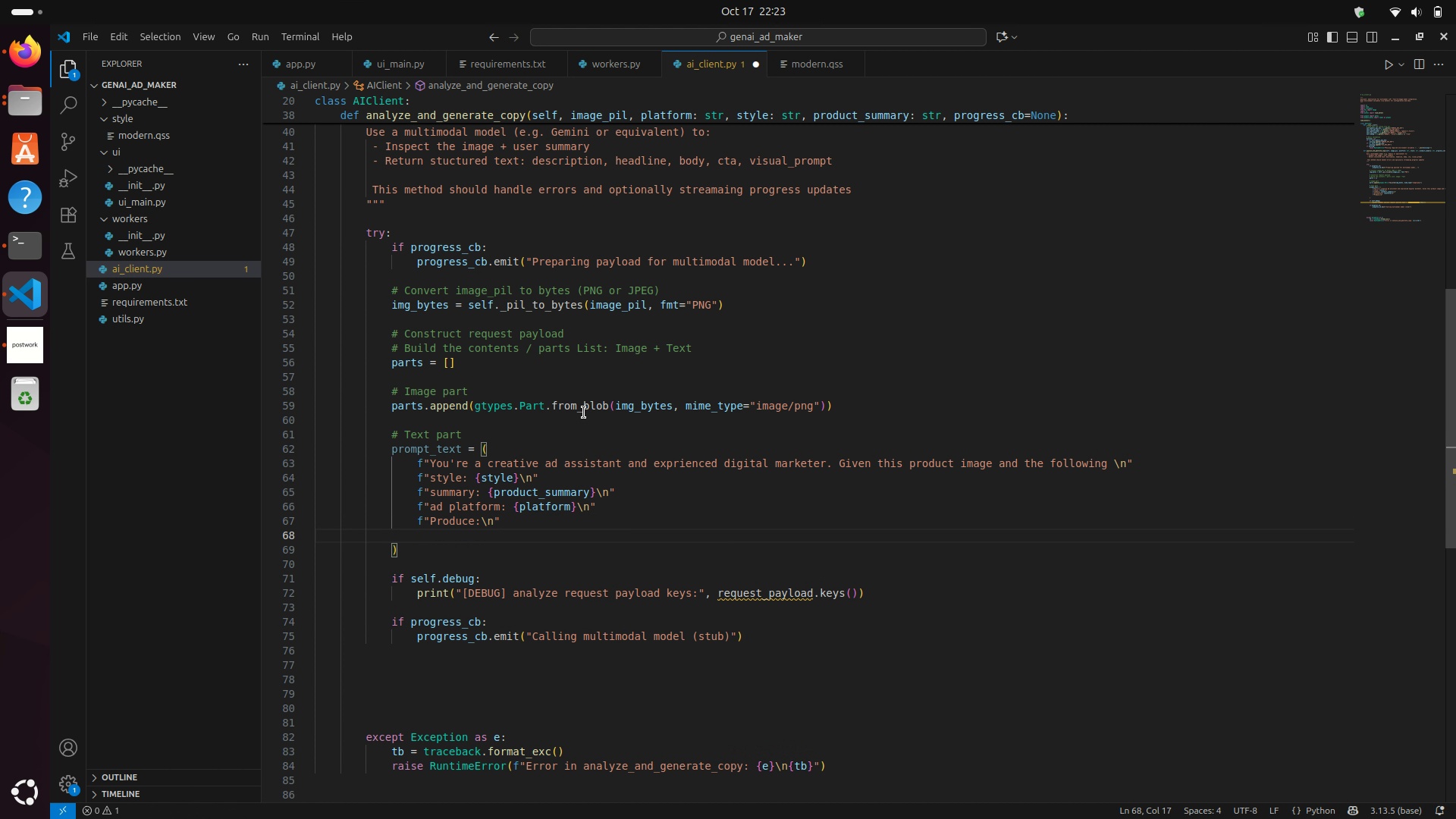 
type("- A polished product description.\n)
 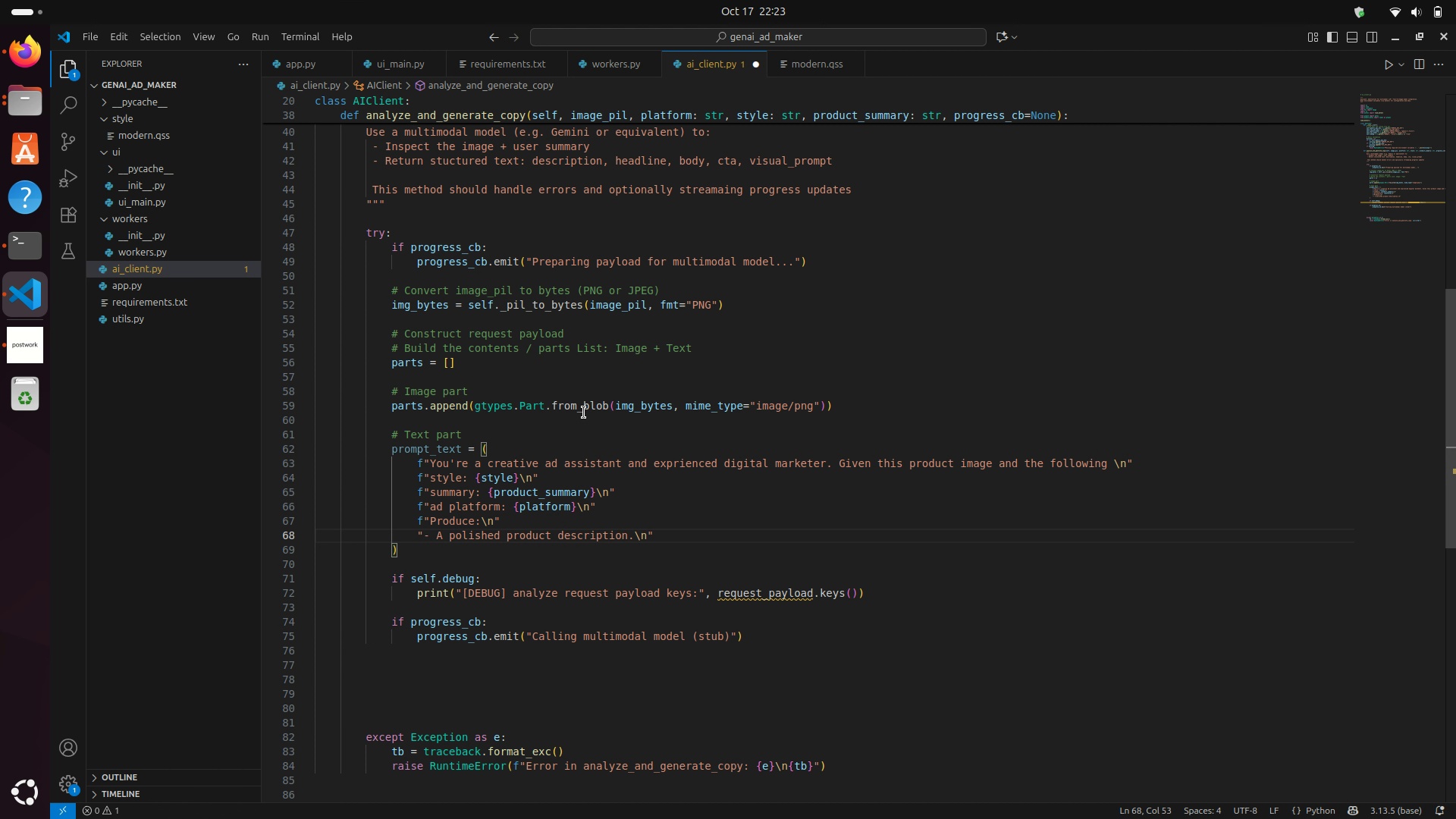 
key(ArrowRight)
 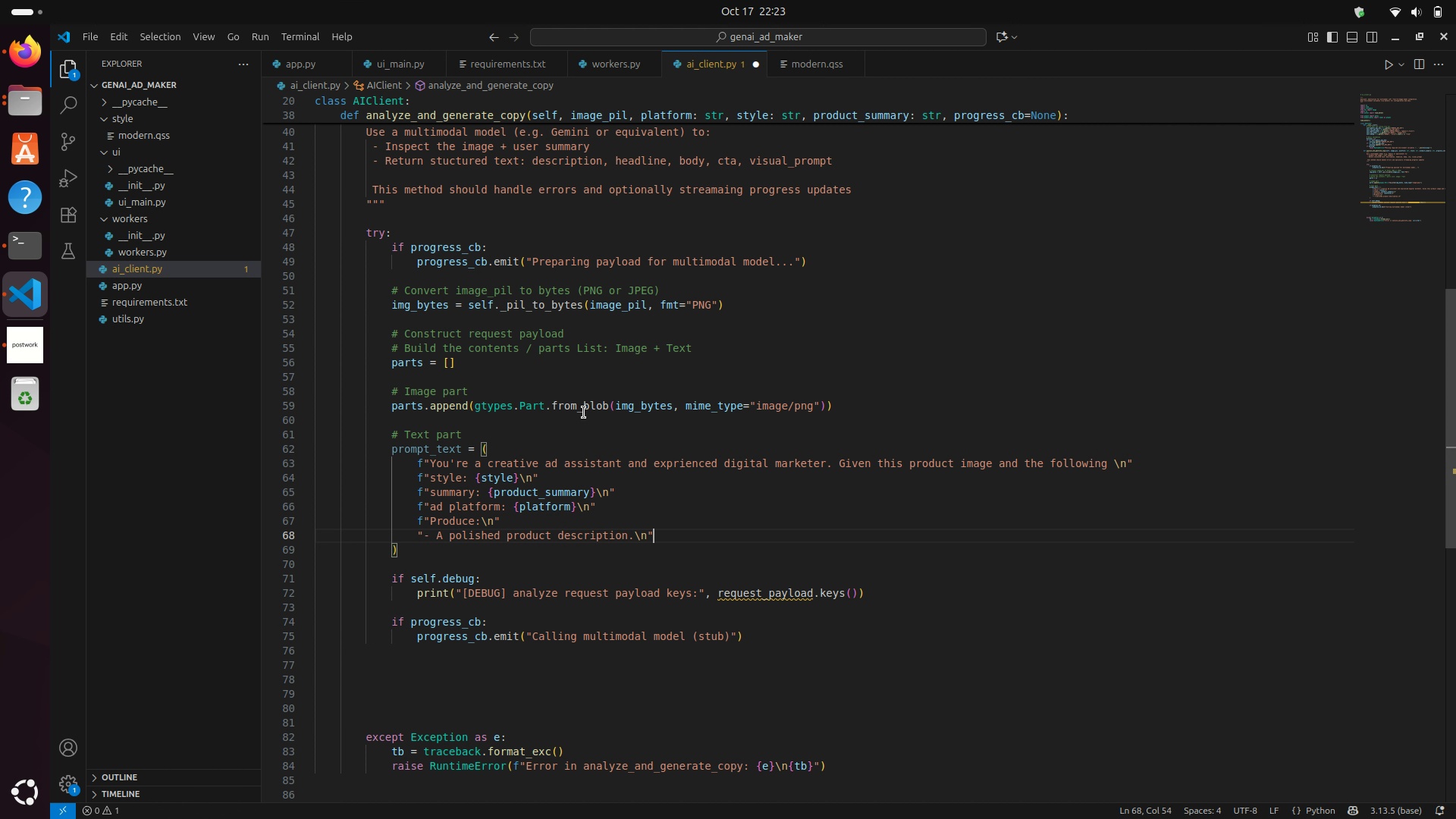 
key(Enter)
 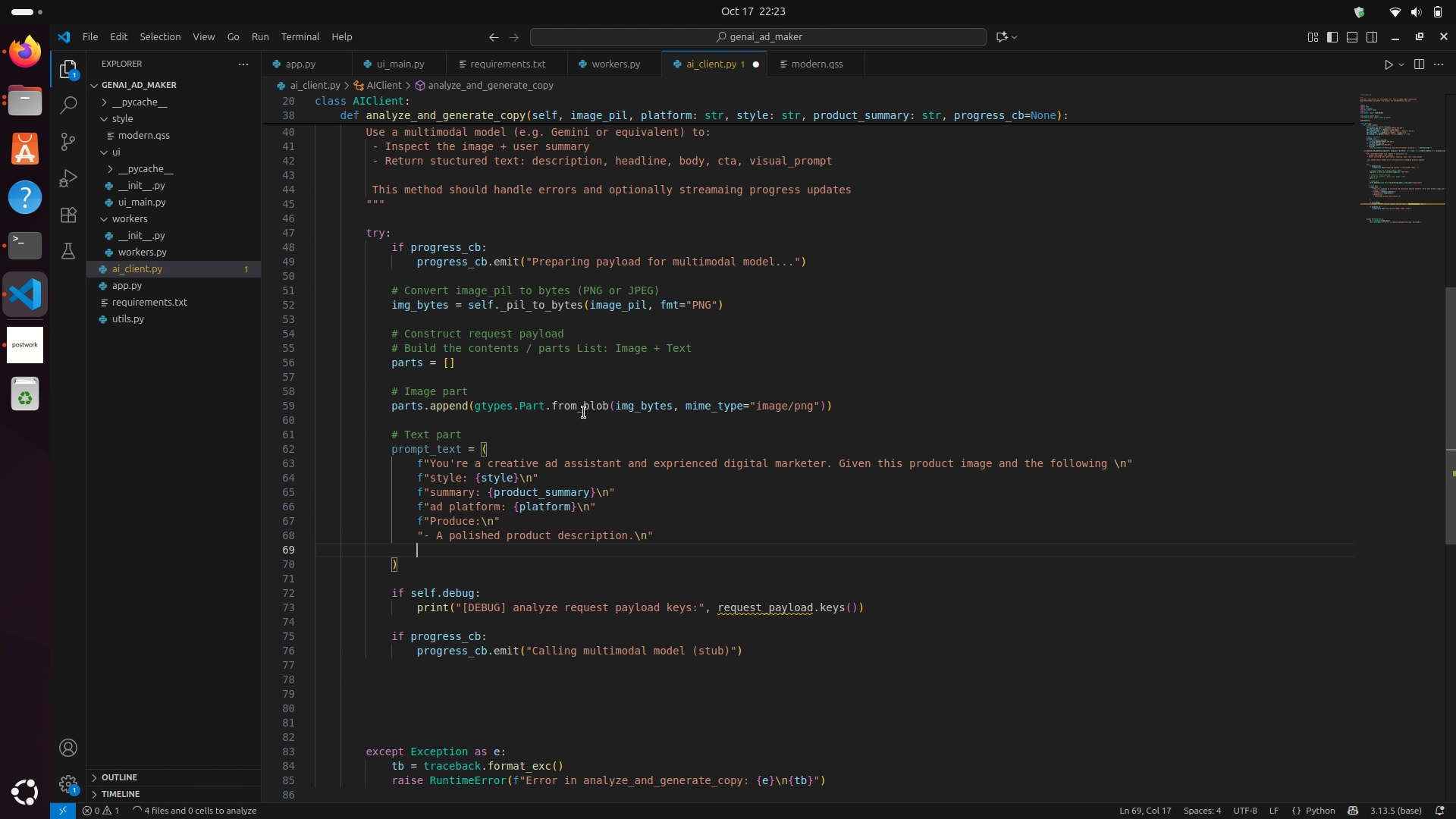 
type("- d headline, bodi)
key(Backspace)
type(y, andCTG)
key(Backspace)
type(A (opto)
key(Backspace)
type(imized for the given platform)
 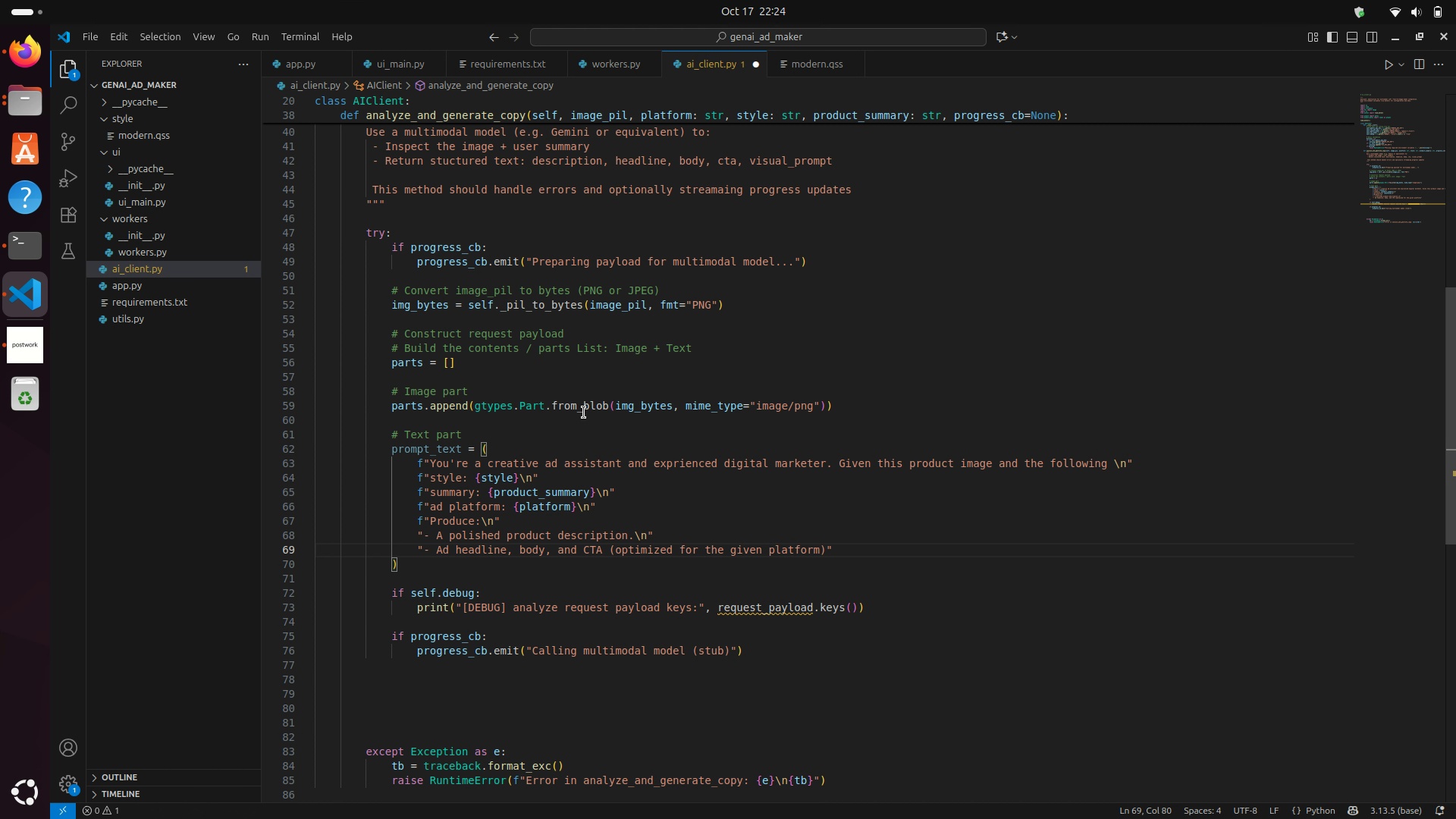 
key(ArrowRight)
 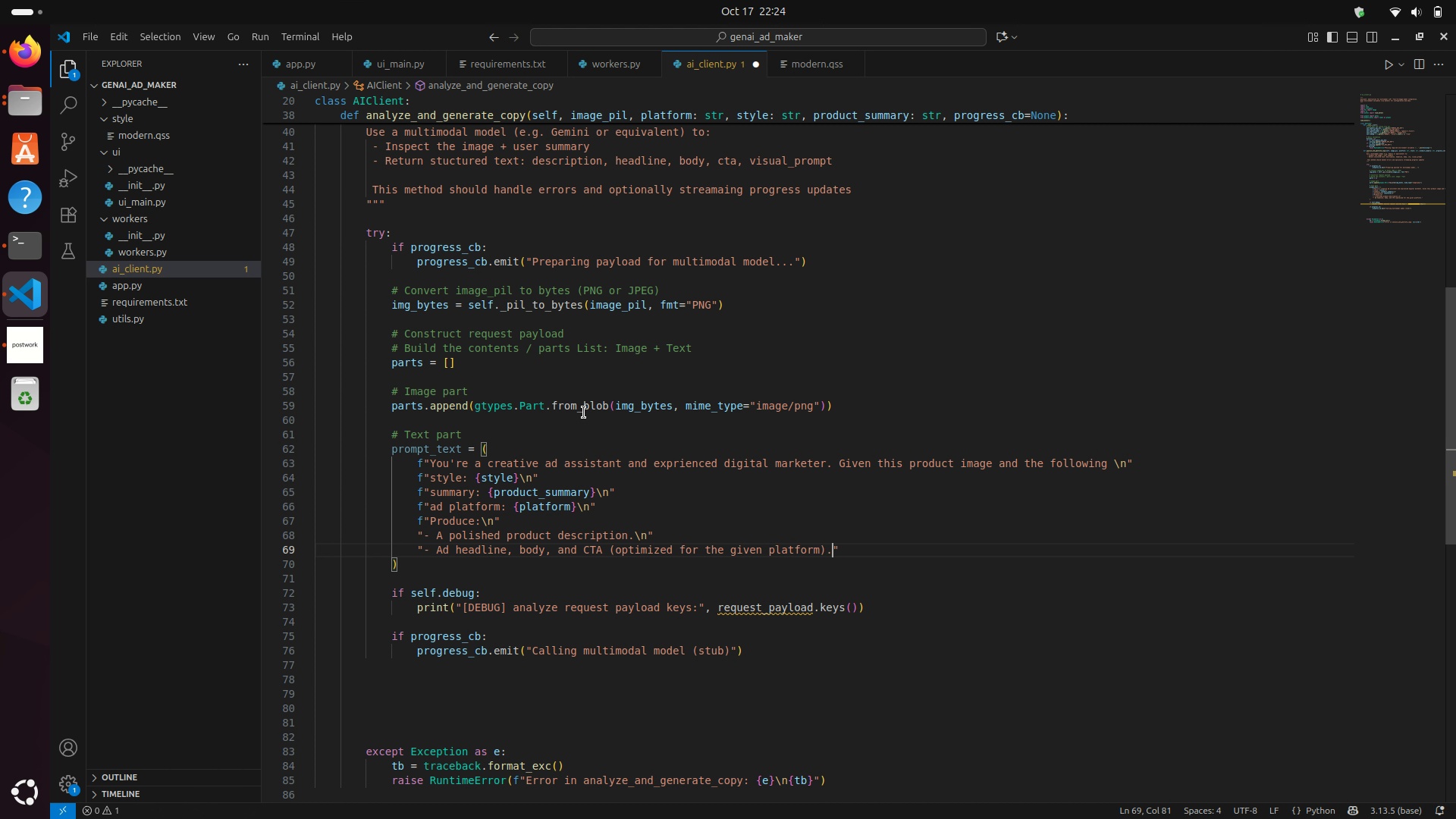 
key(Period)
 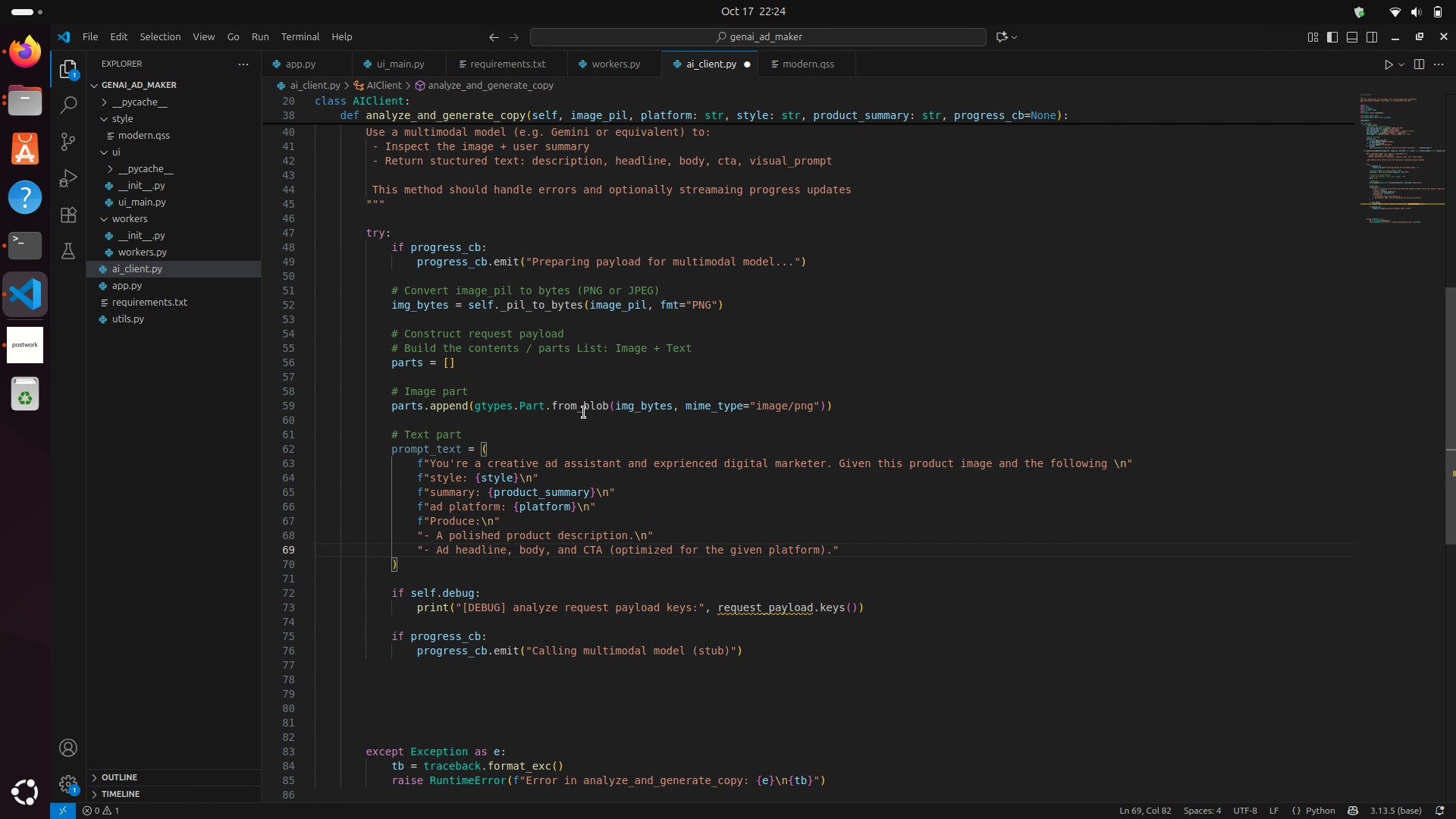 
key(Backslash)
 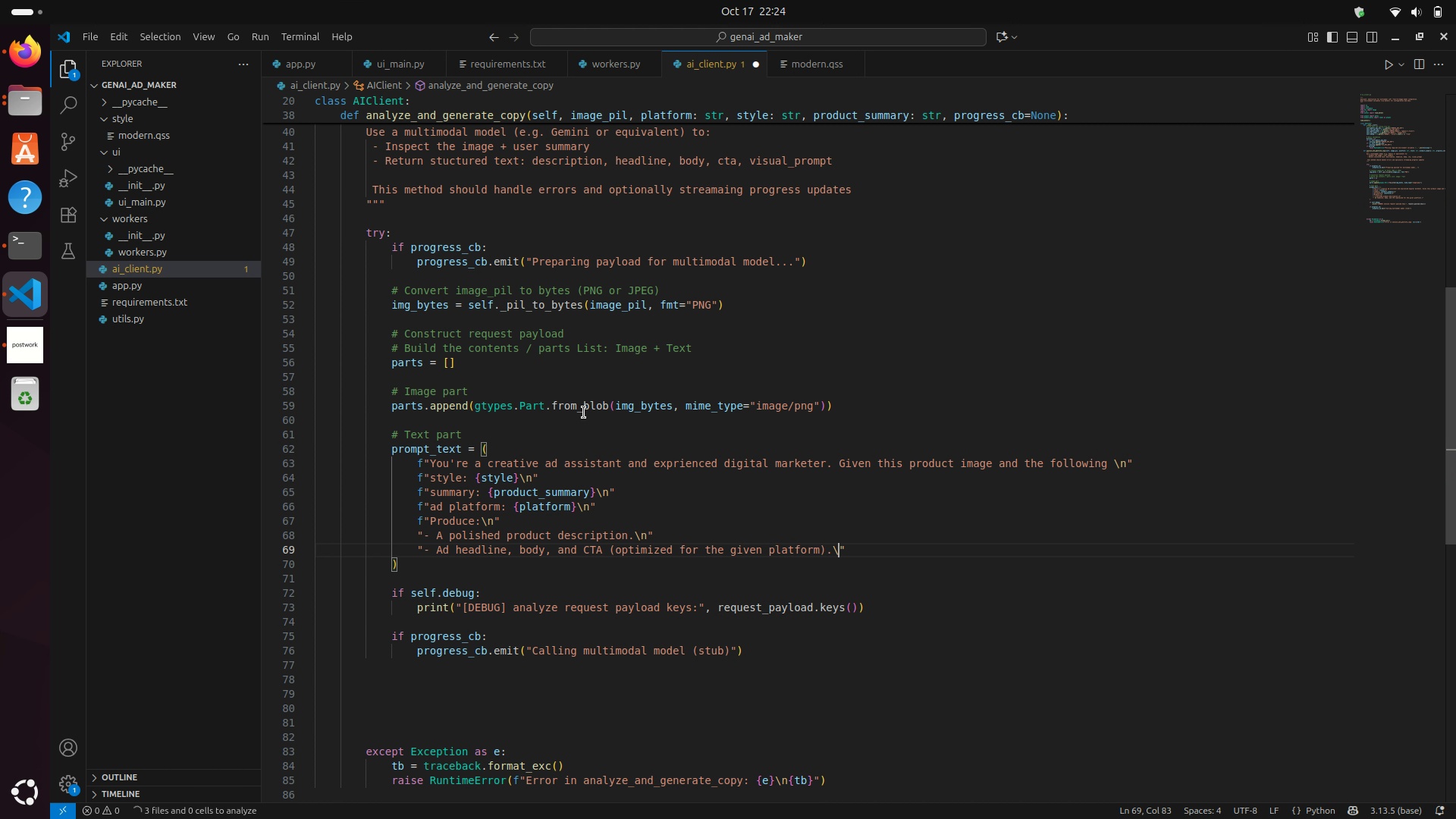 
key(N)
 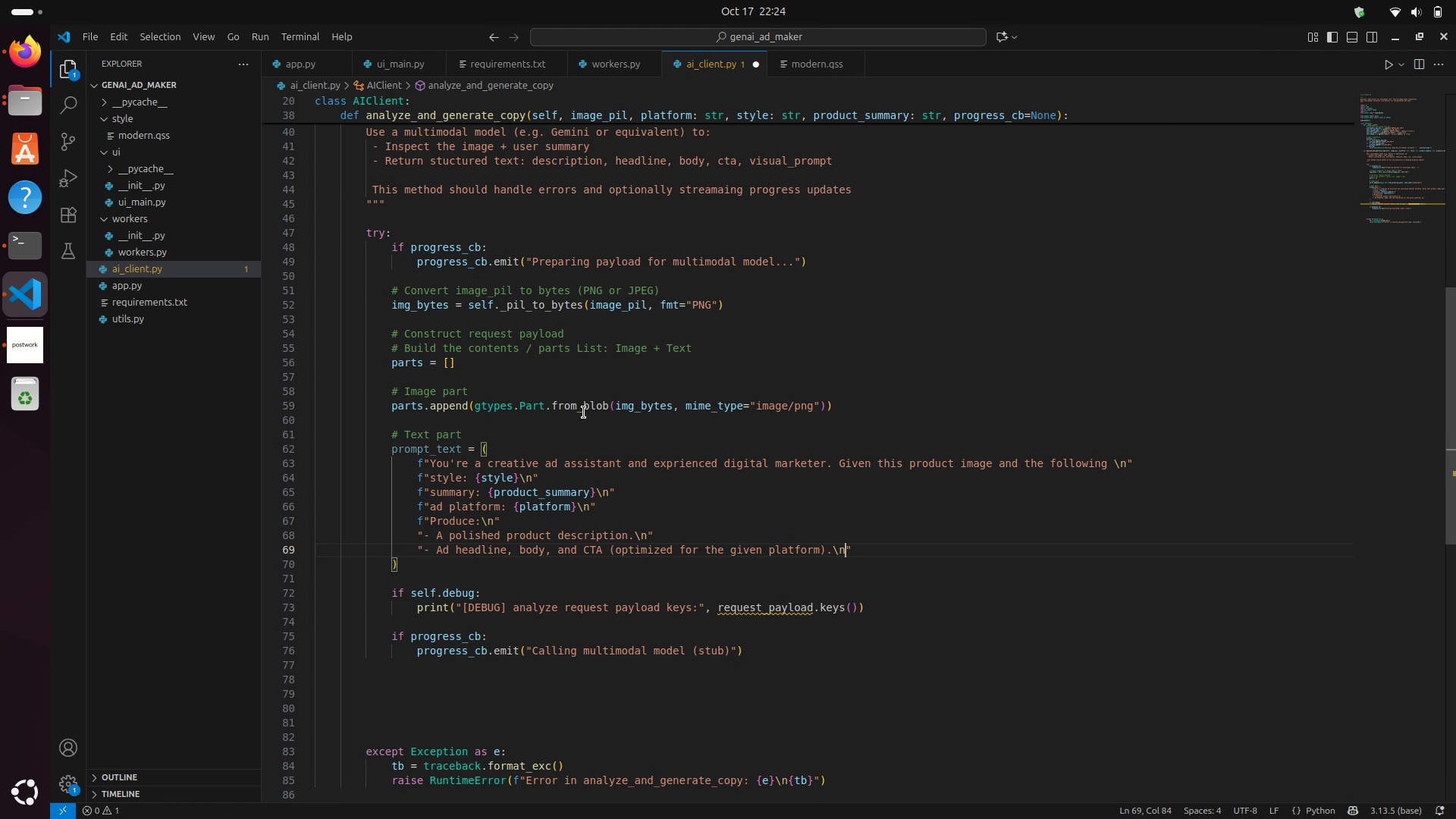 
key(ArrowRight)
 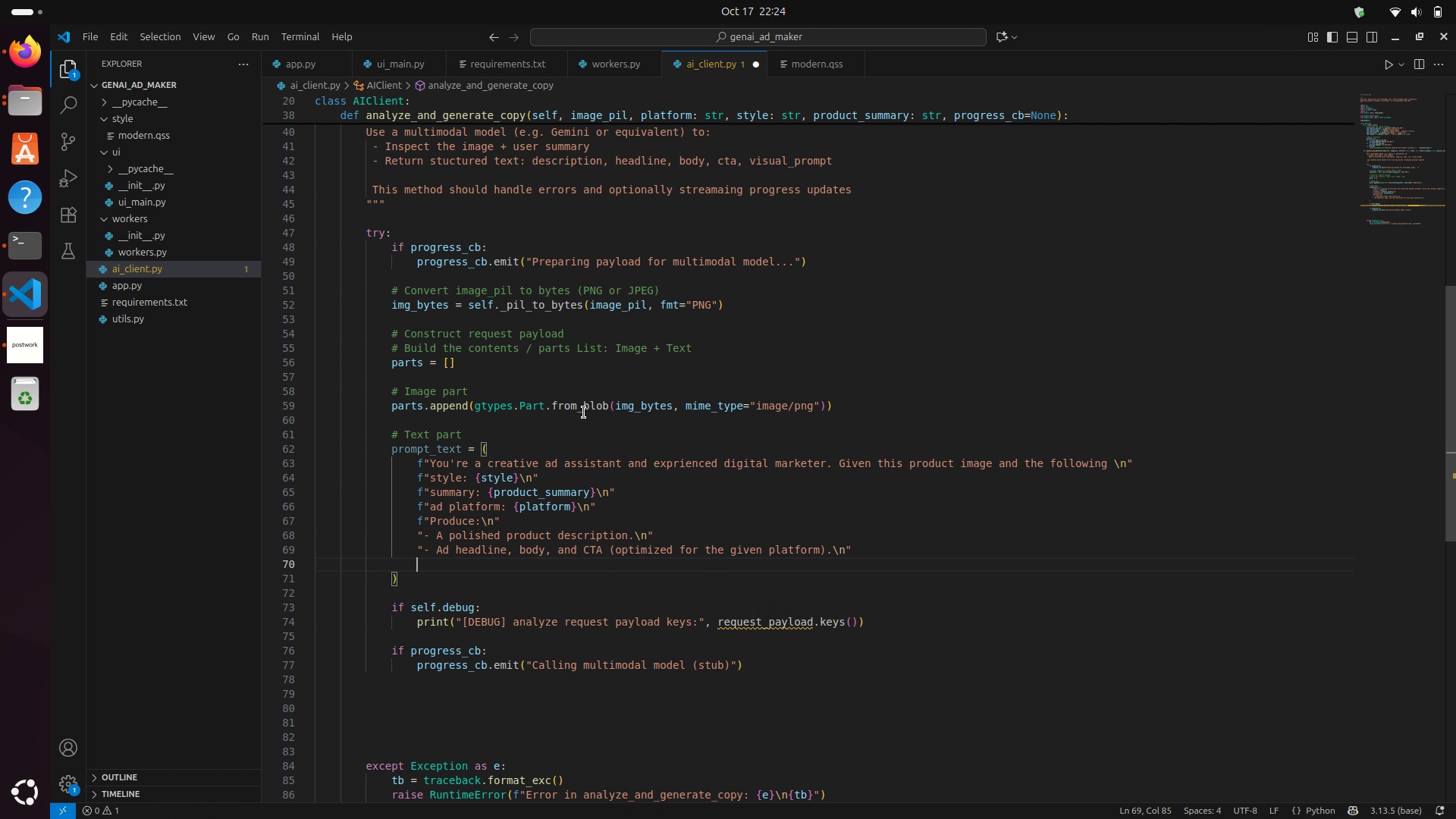 
key(Enter)
 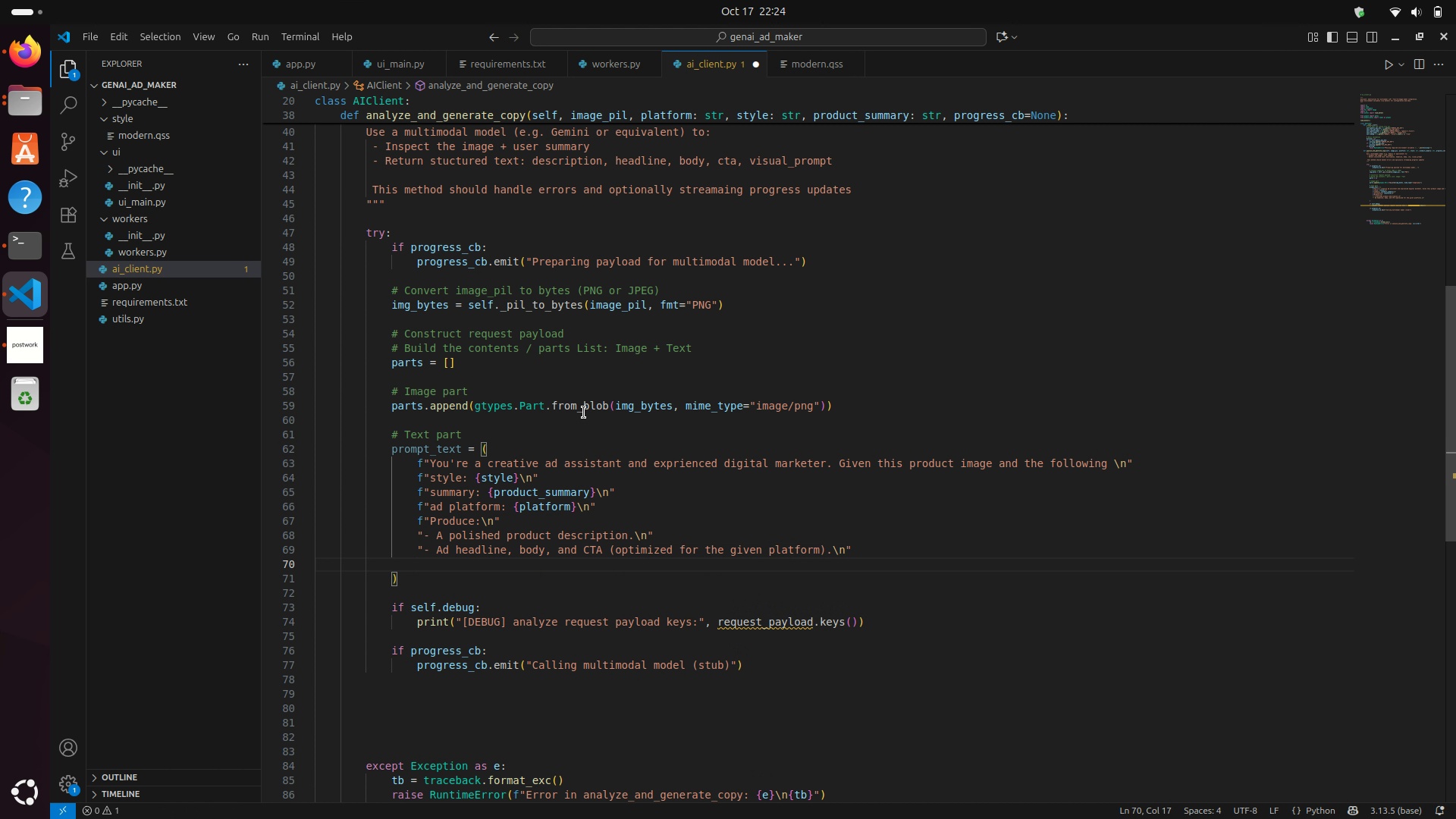 
key(Shift+Quote)
 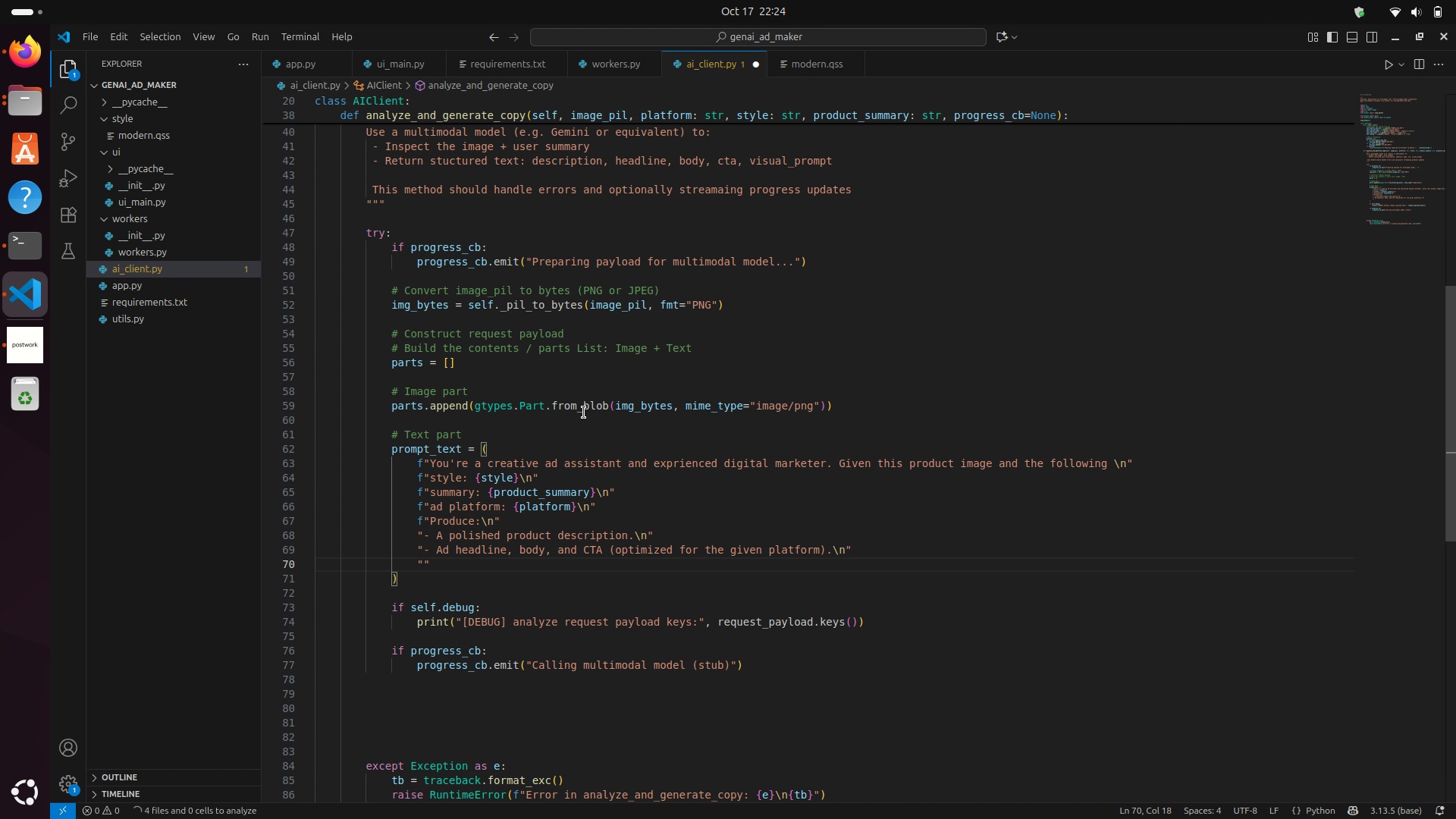 
key(Minus)
 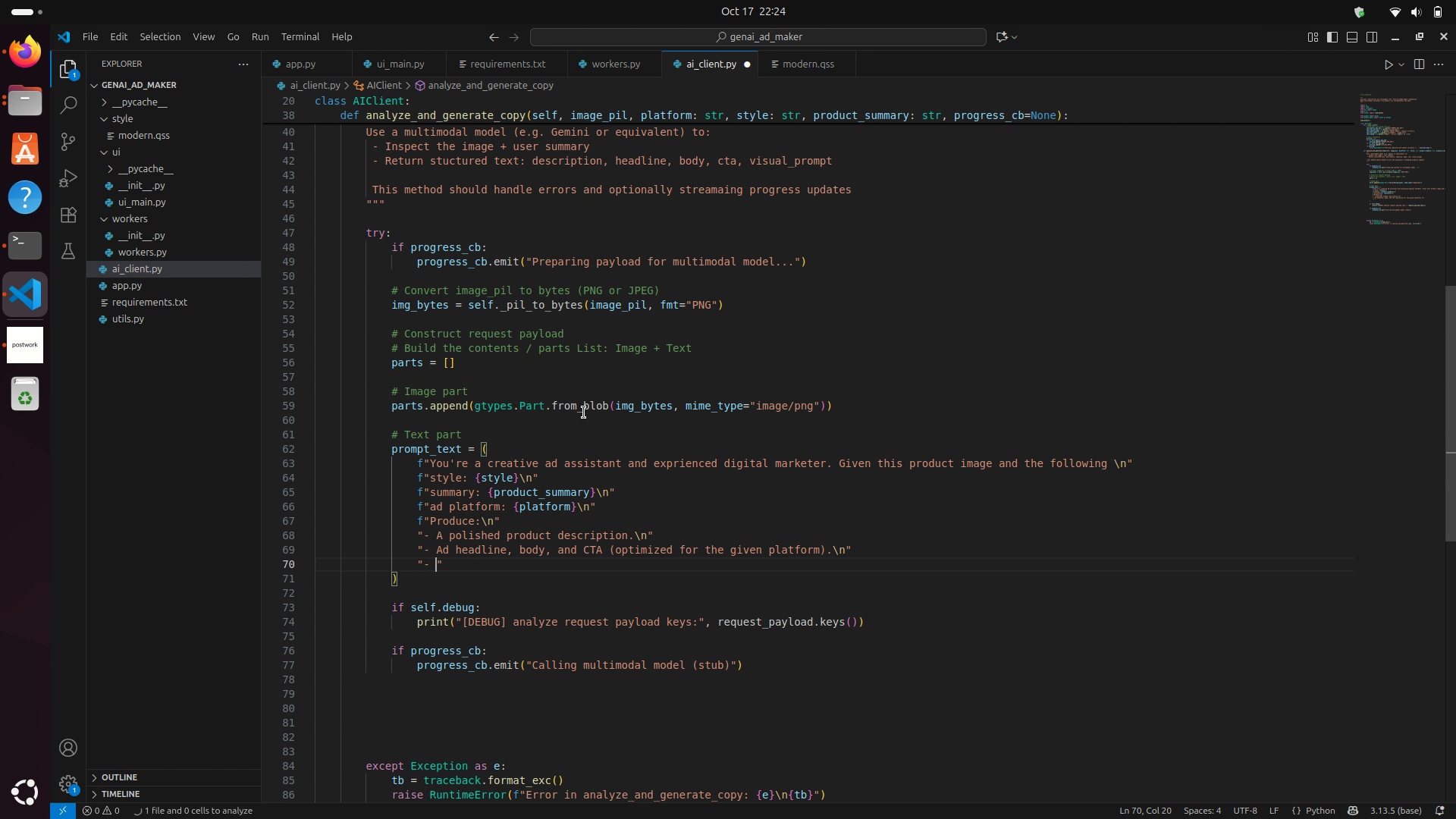 
key(Space)
 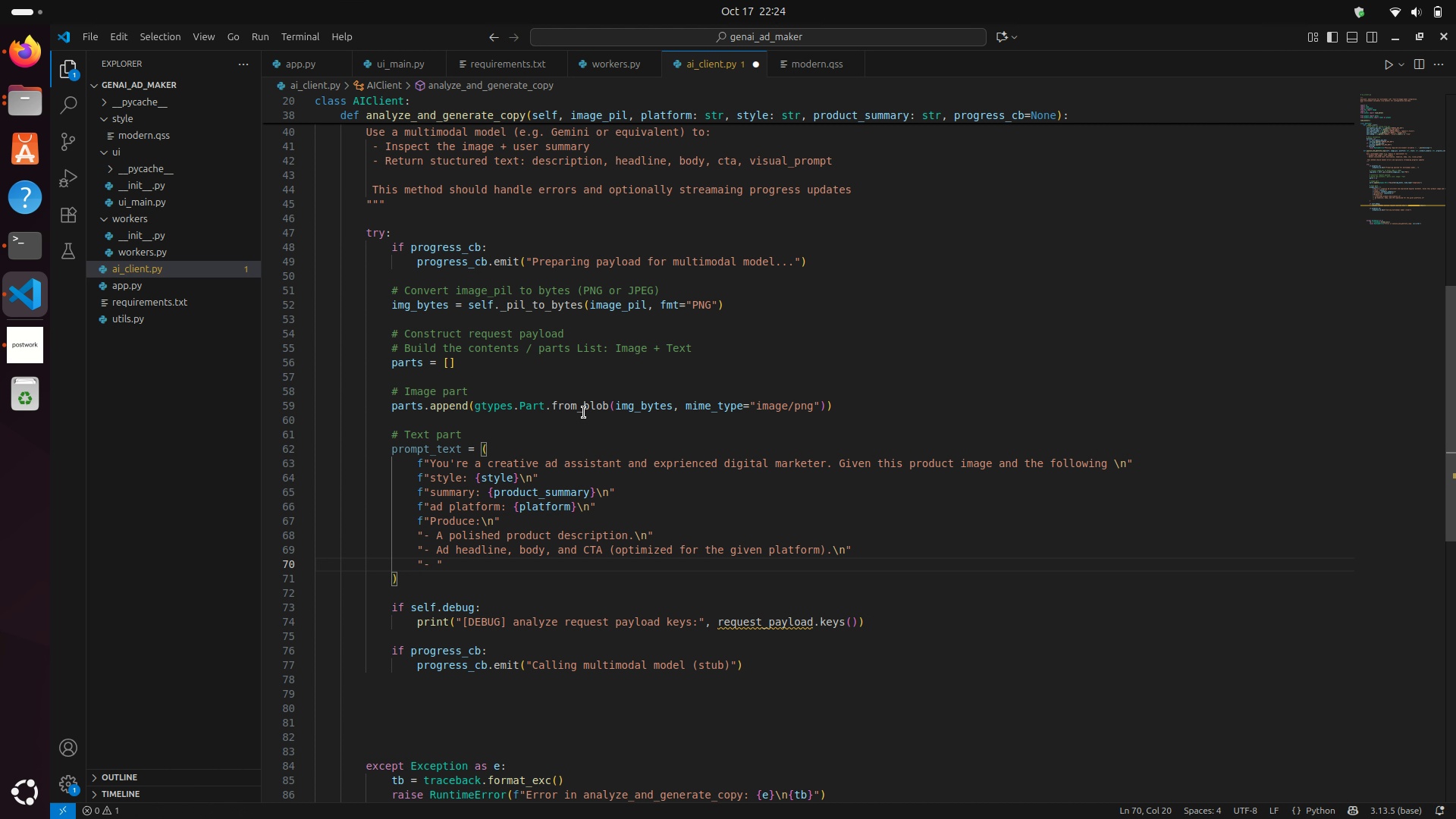 
type(A detailed visual prompt )
 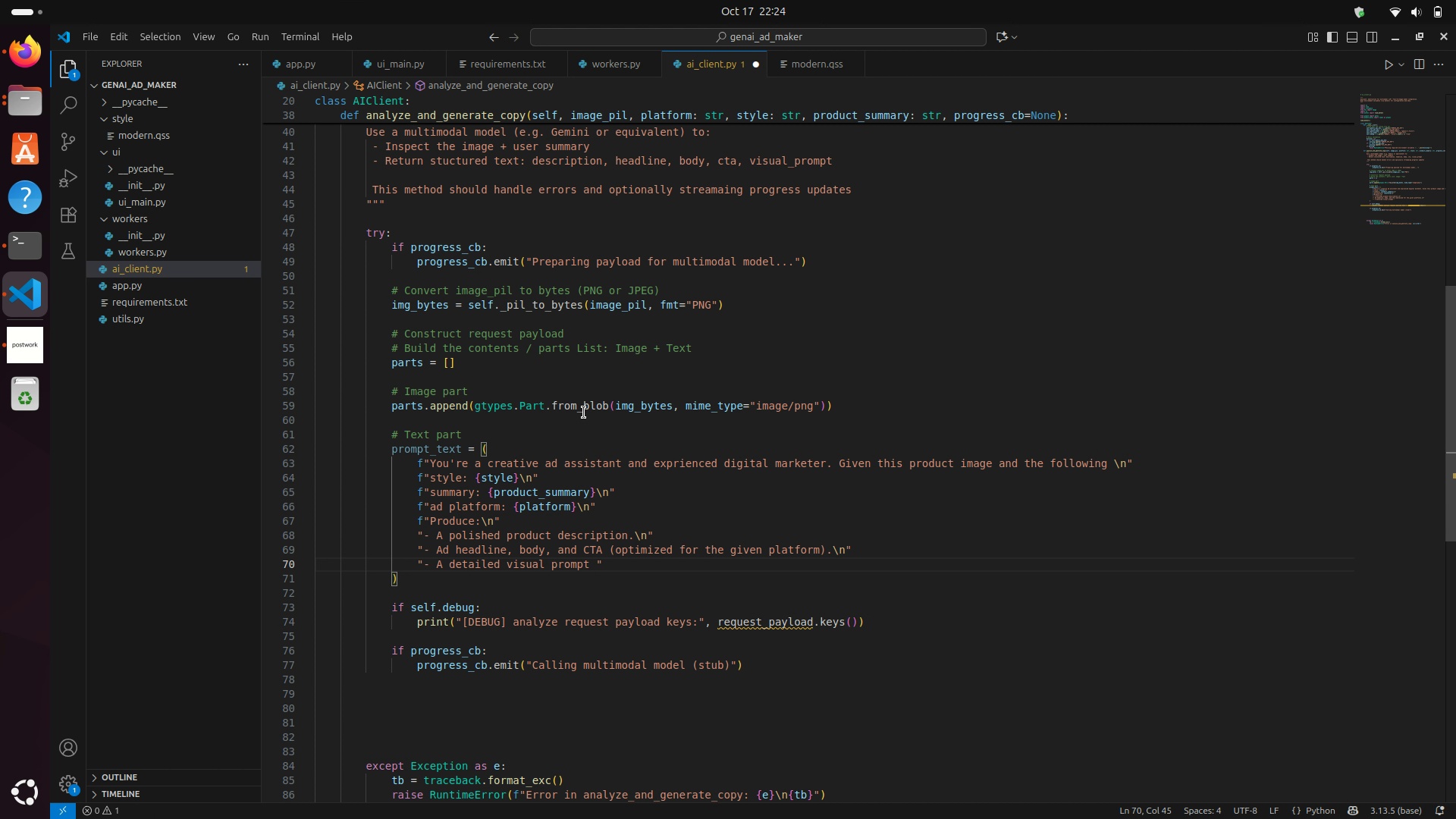 
wait(6.39)
 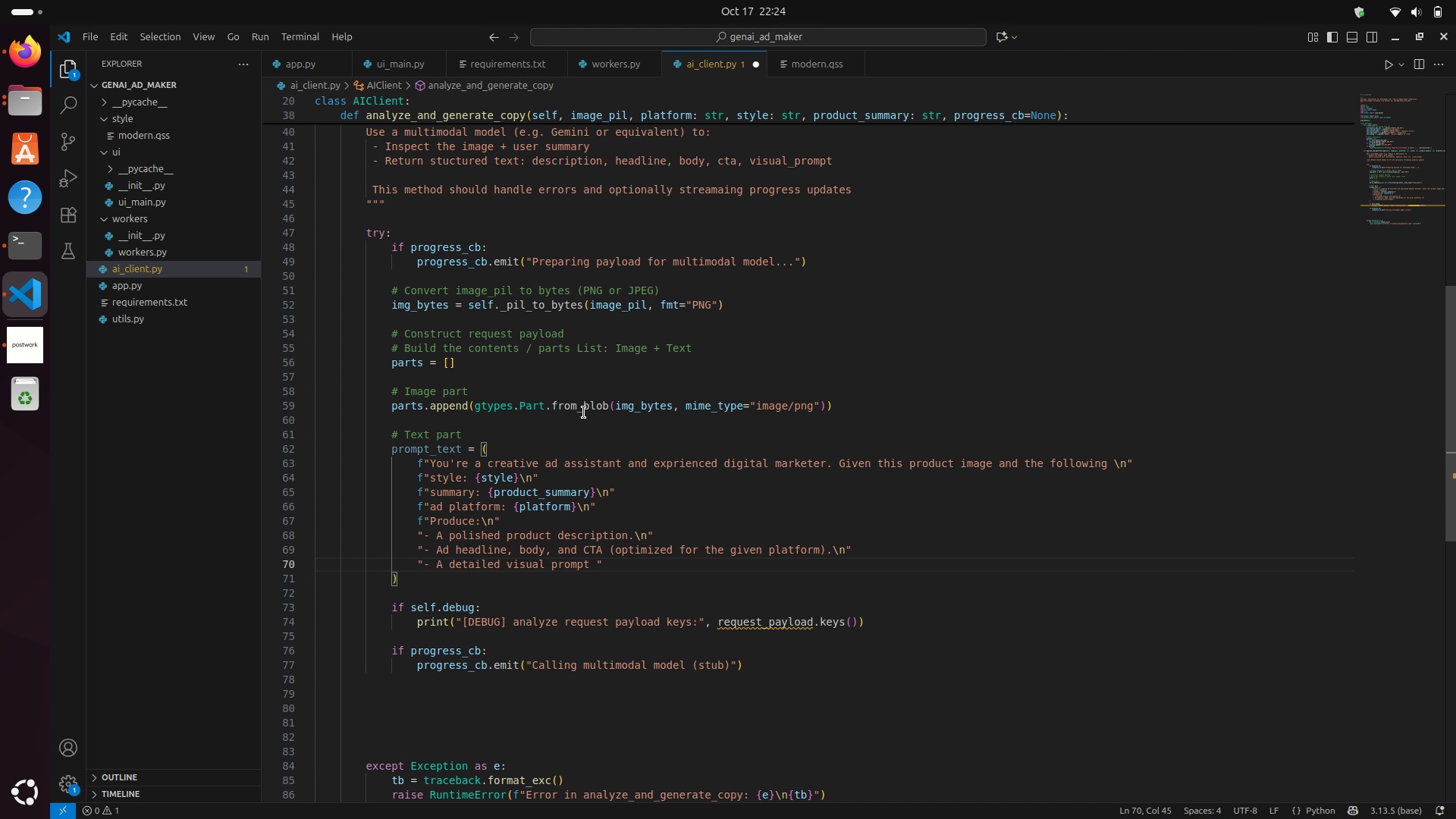 
type((for text-to-image engine)
 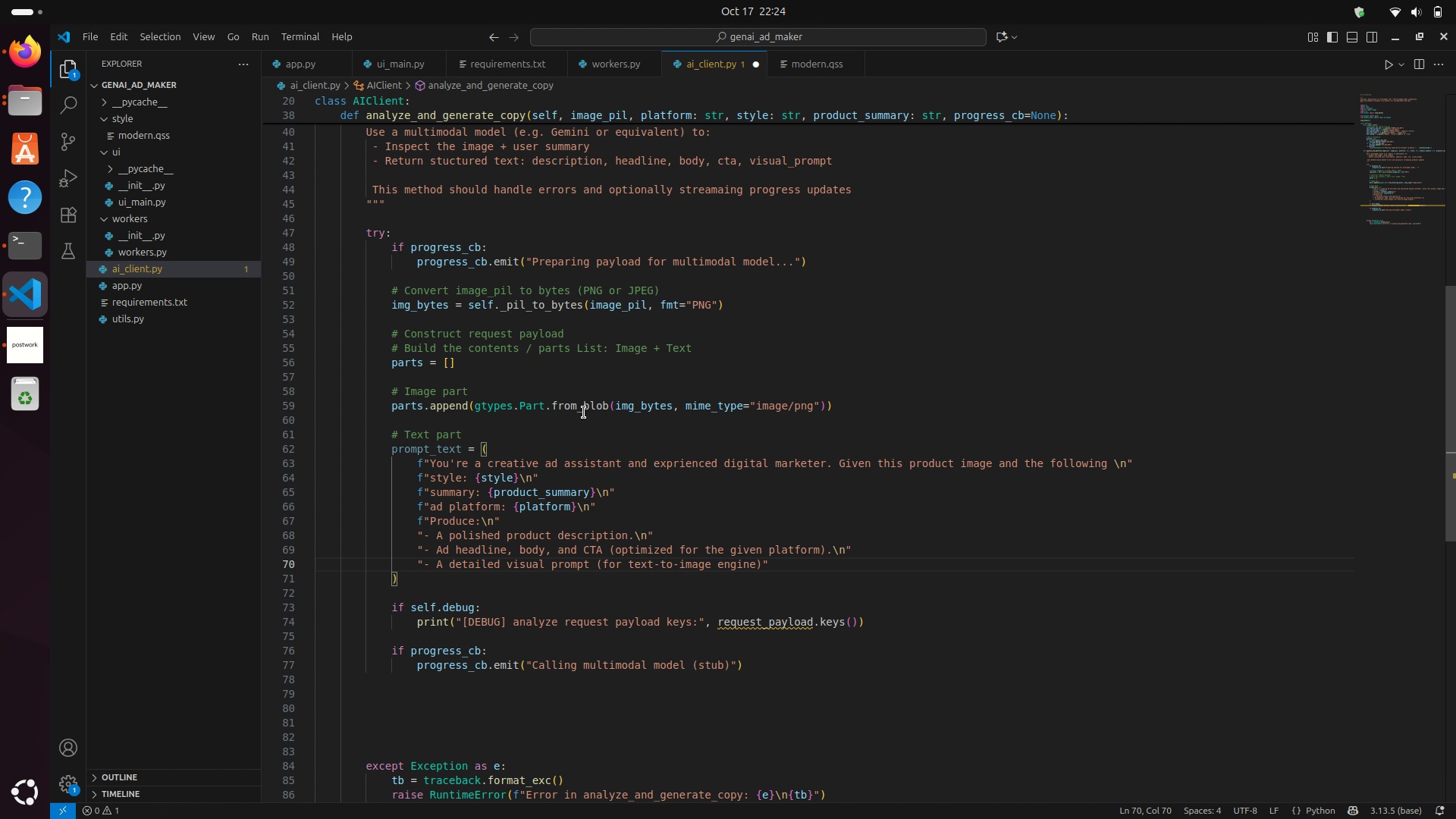 
key(ArrowRight)
 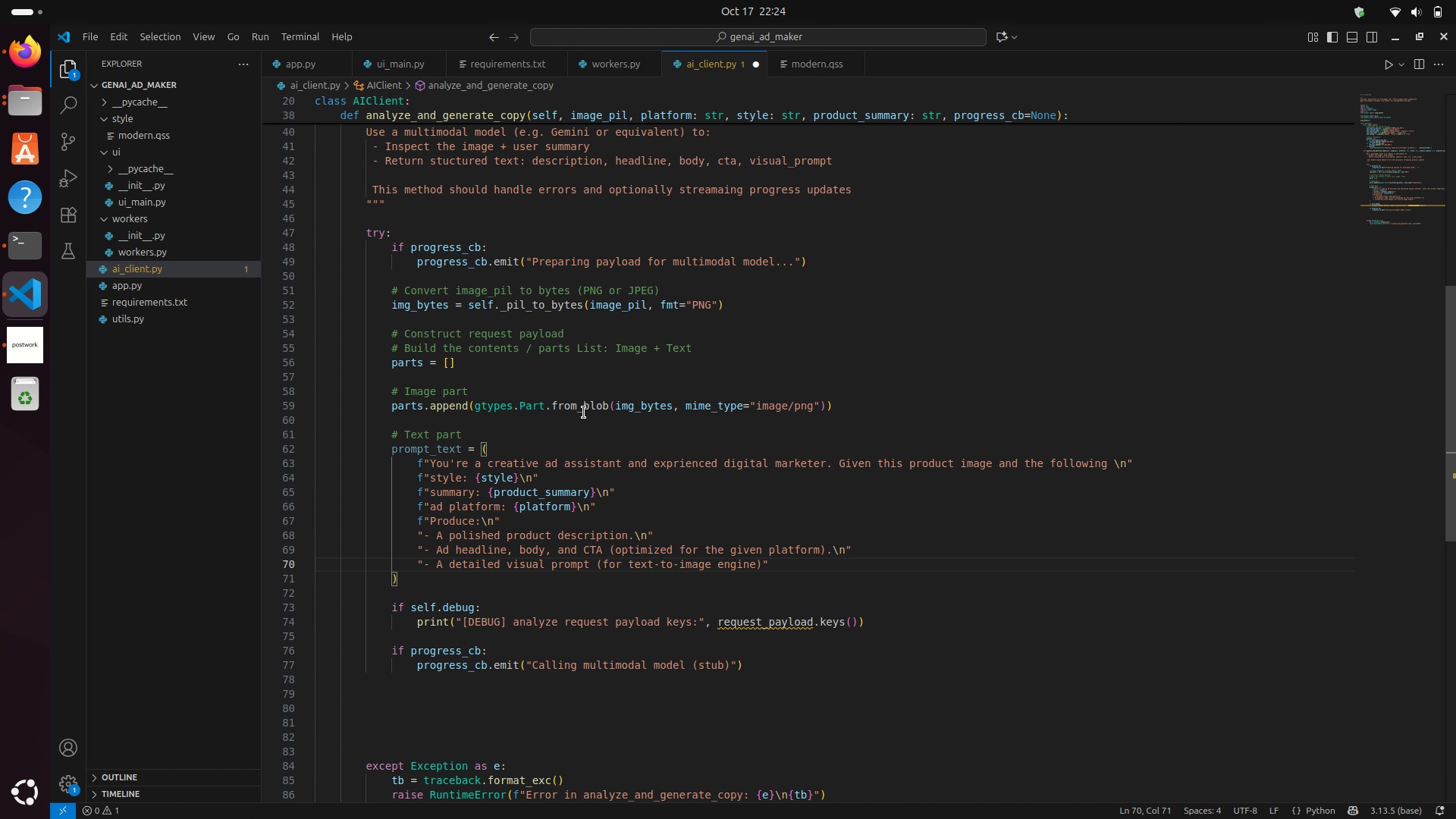 
type( i ntechnical style.\n)
 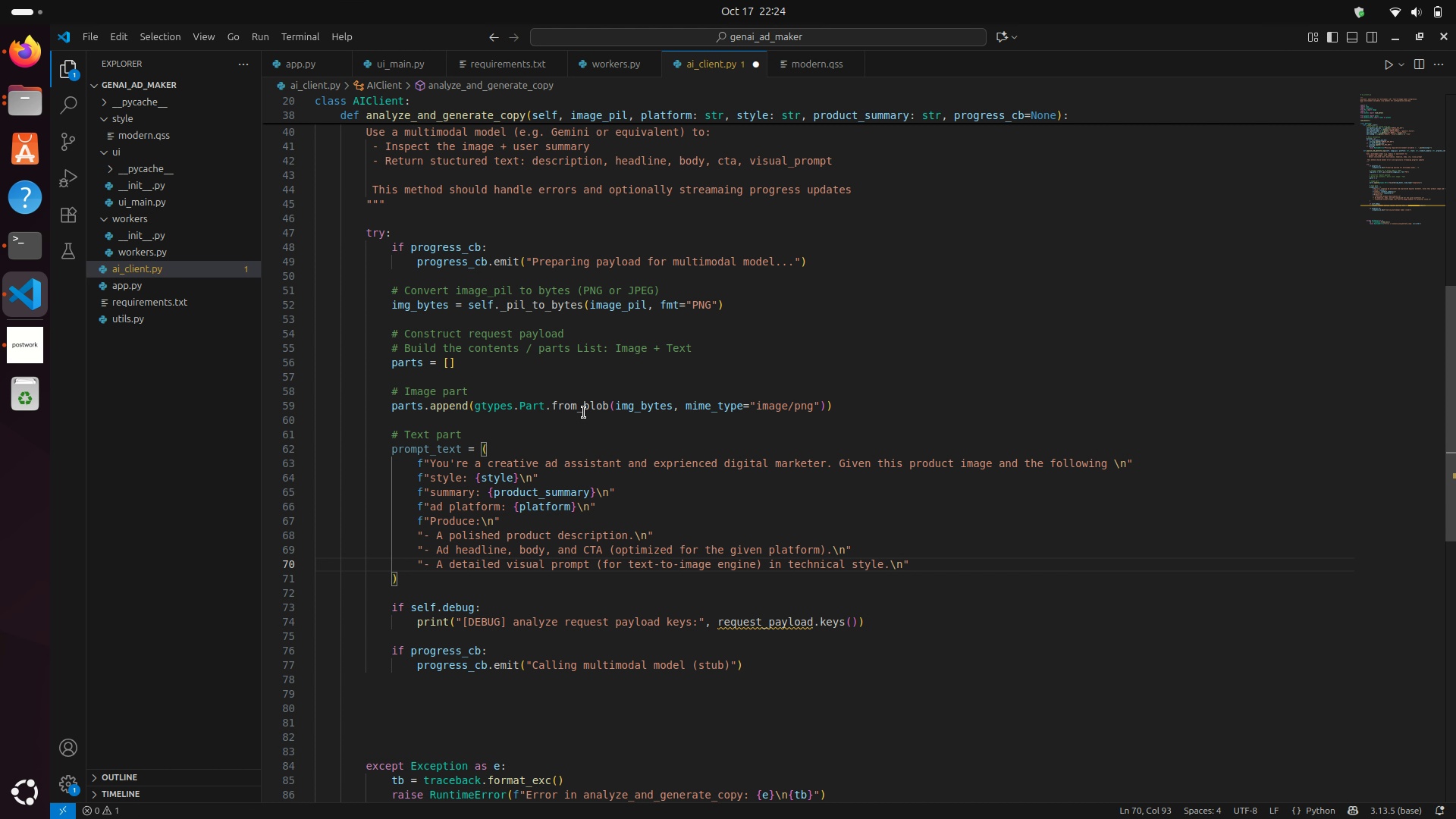 
key(ArrowRight)
 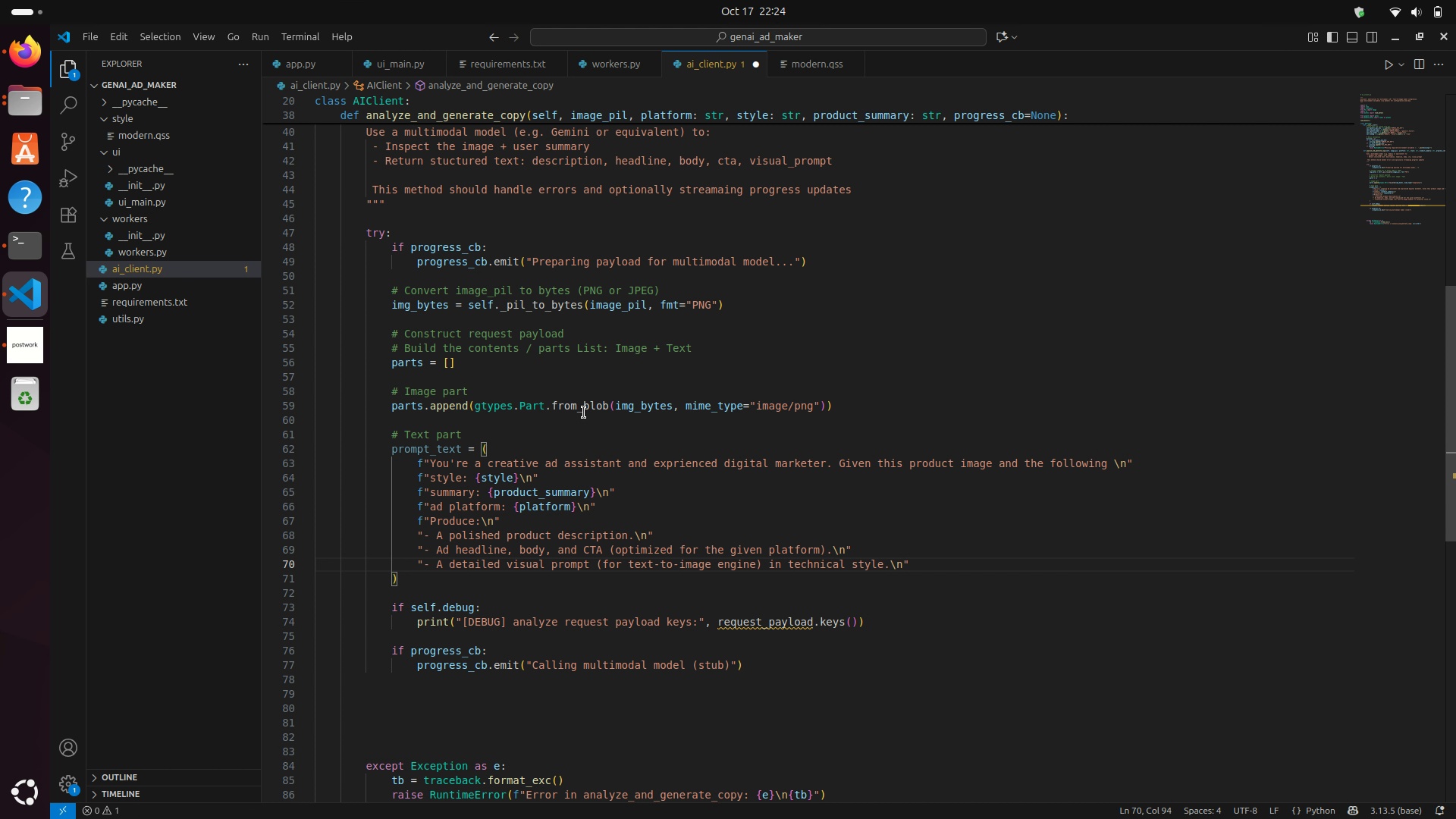 
key(Enter)
 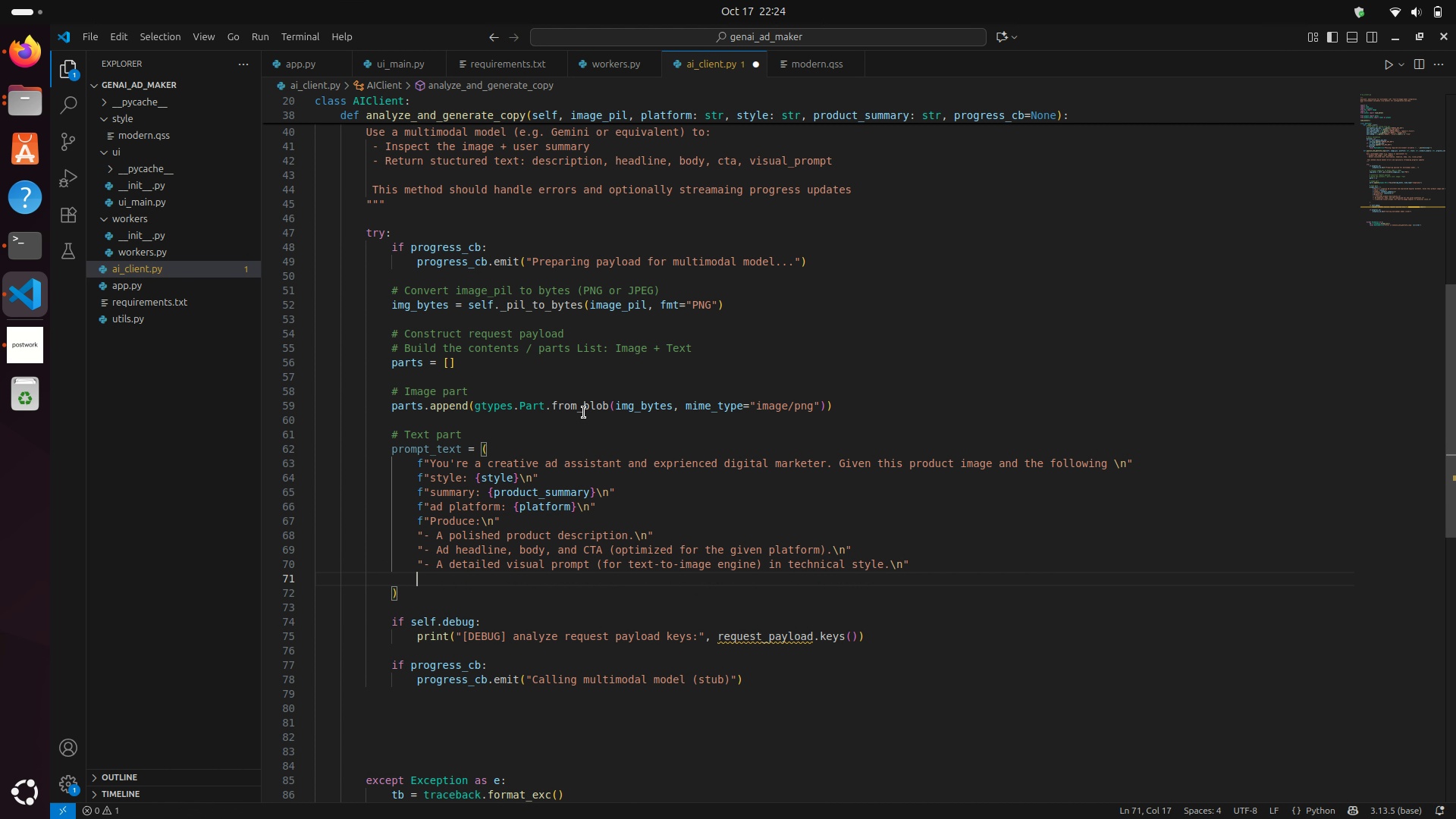 
key(Backspace)
 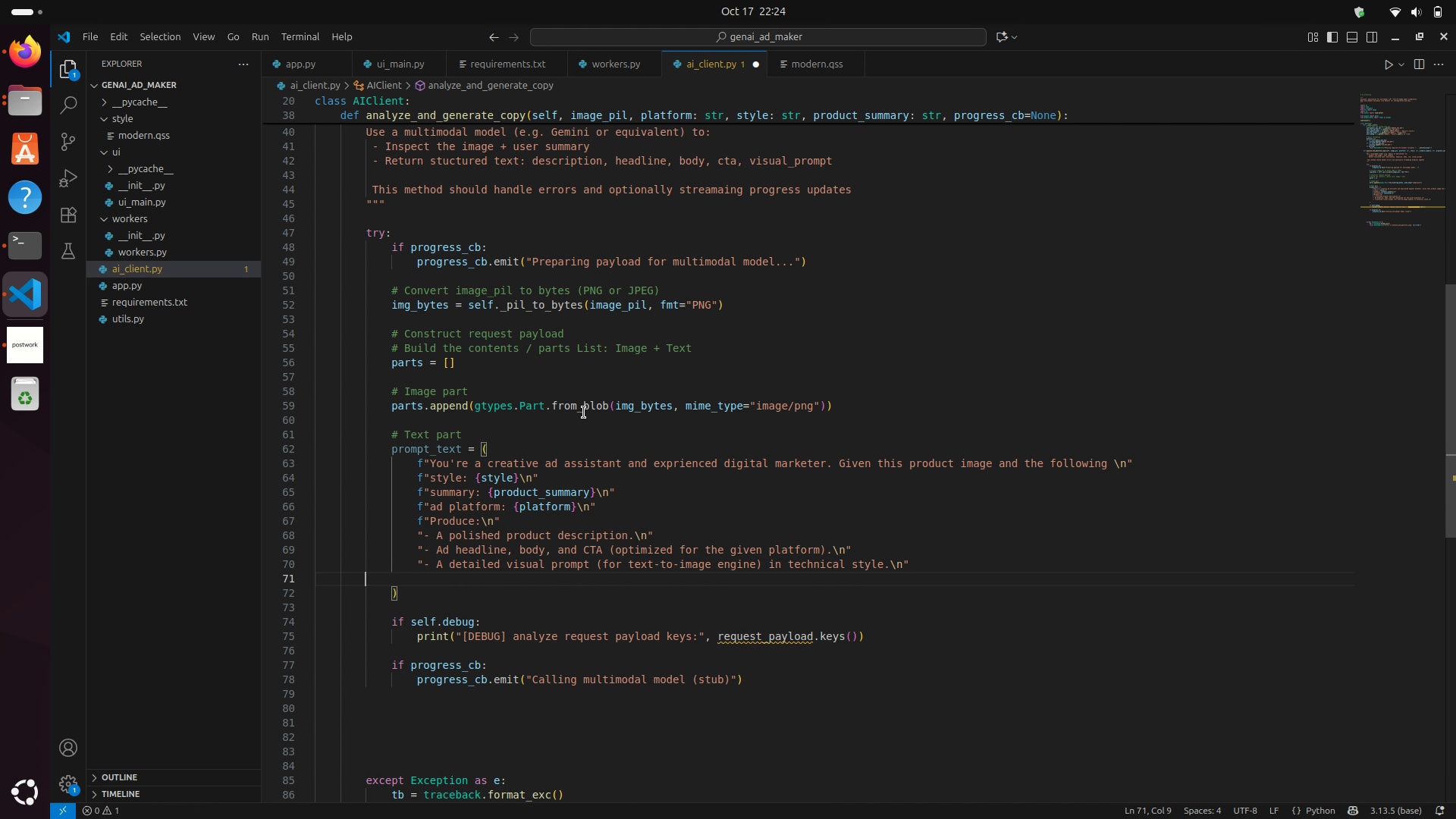 
key(Backspace)
 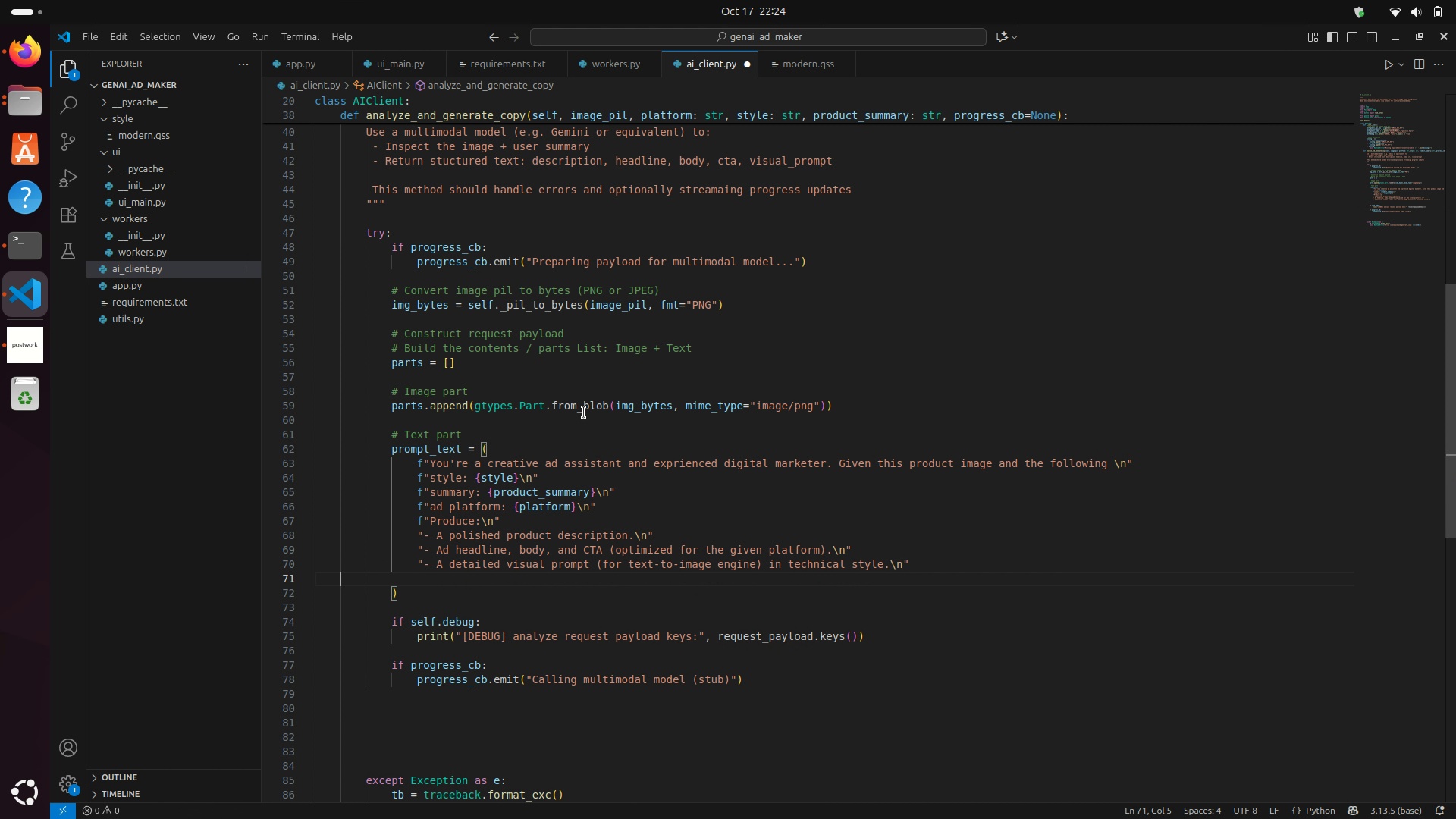 
key(Backspace)
 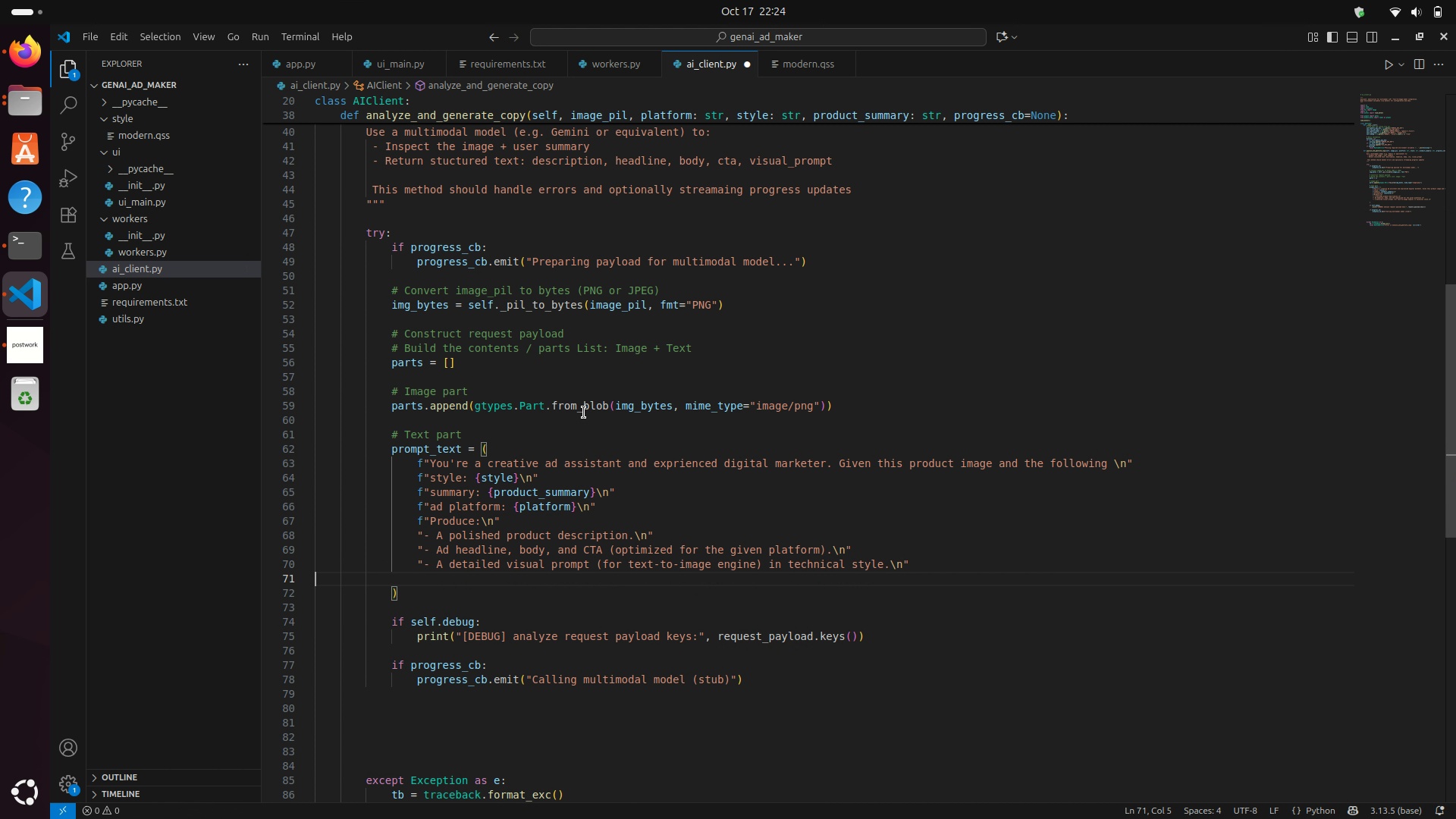 
key(Backspace)
 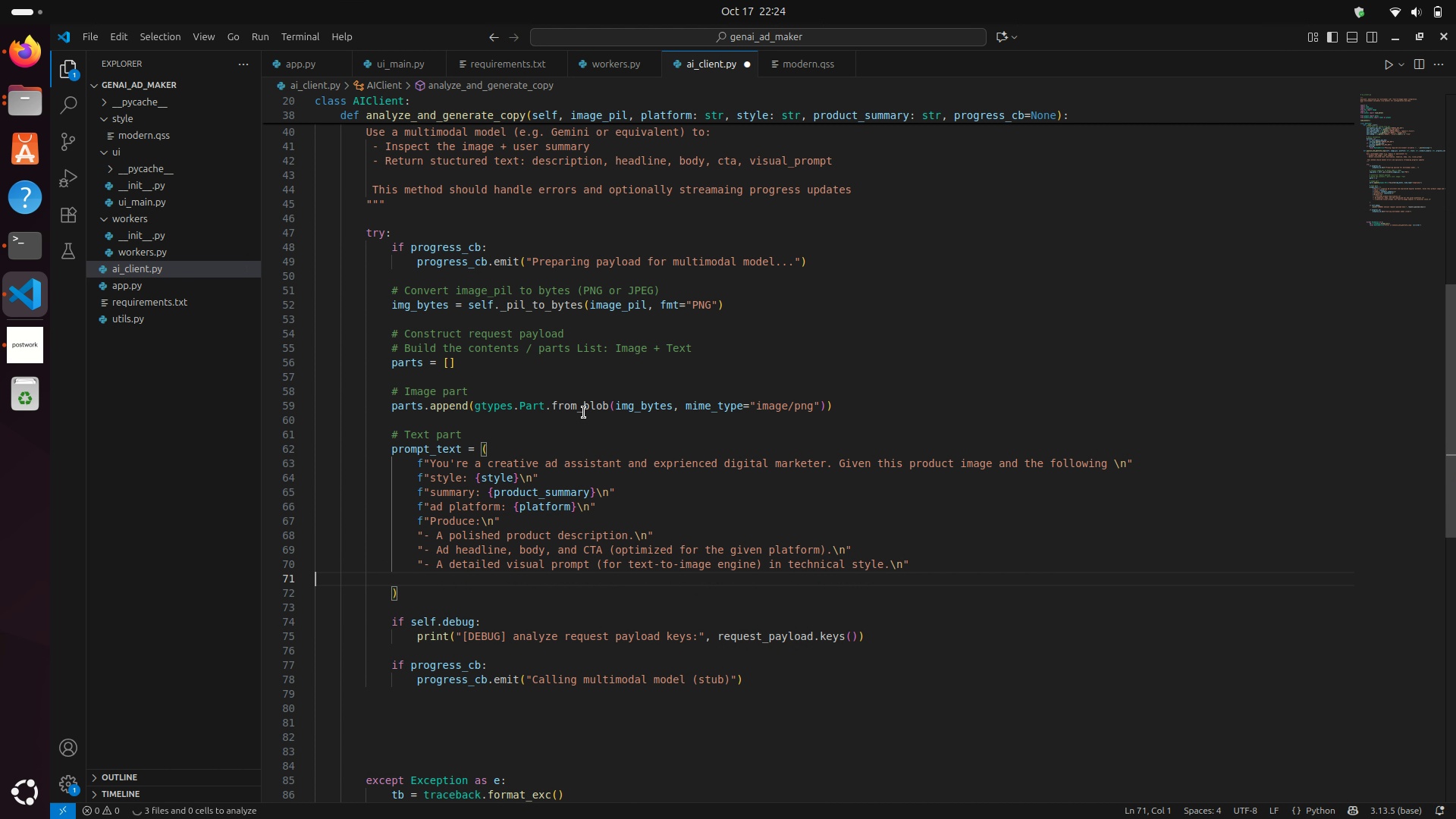 
key(Backspace)
 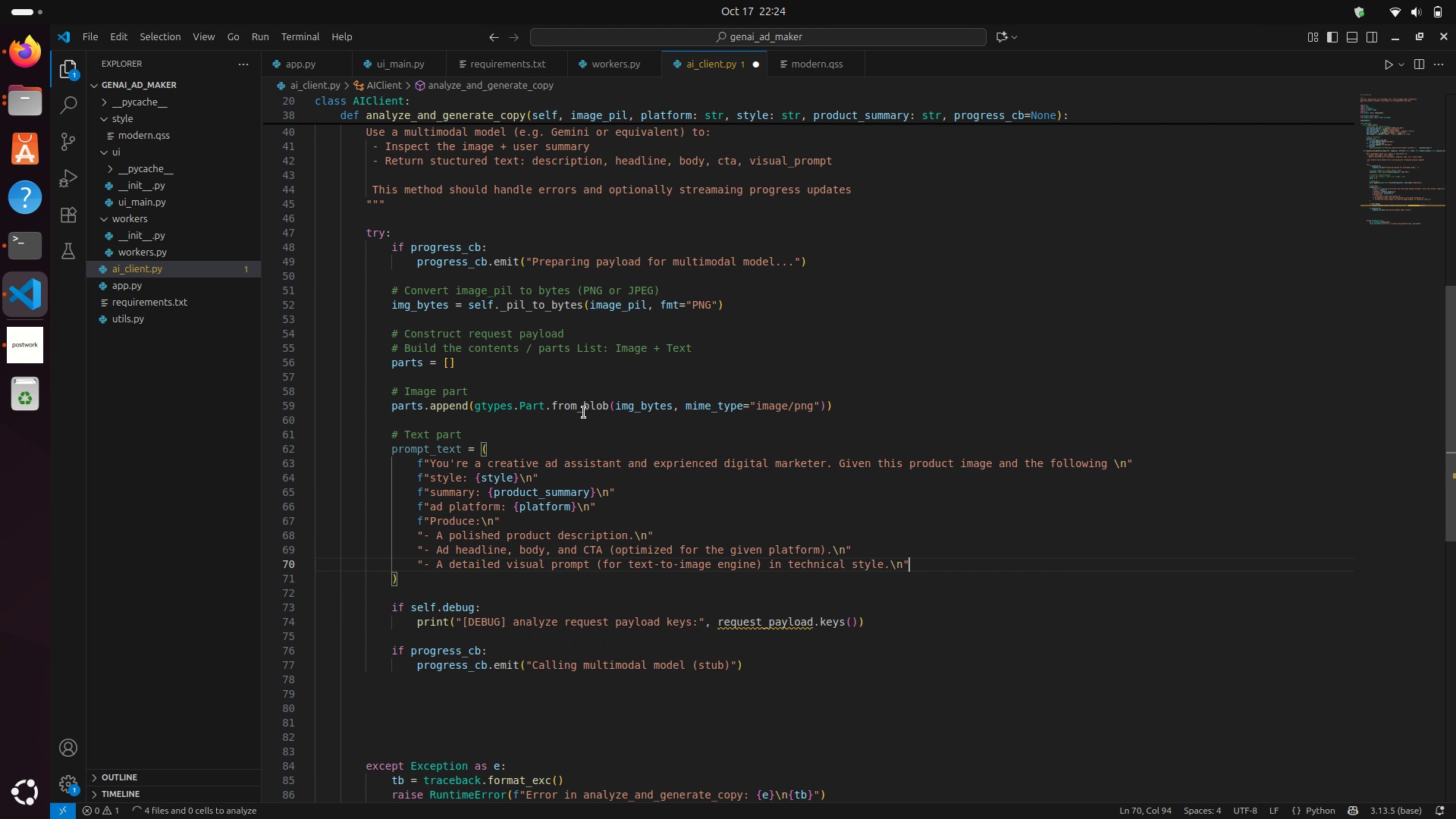 
key(ArrowDown)
 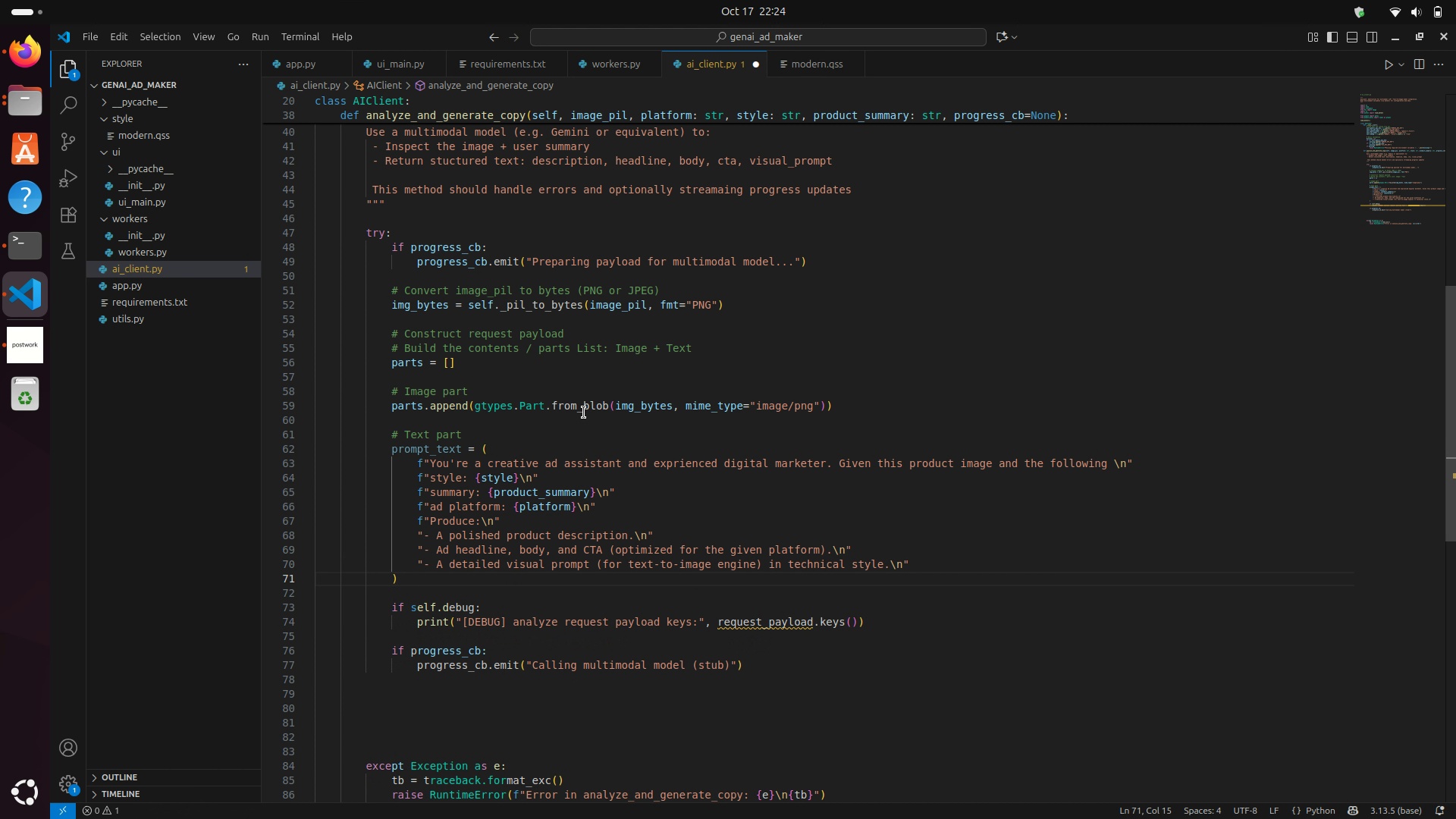 
hold_key(key=Enter, duration=0.32)
 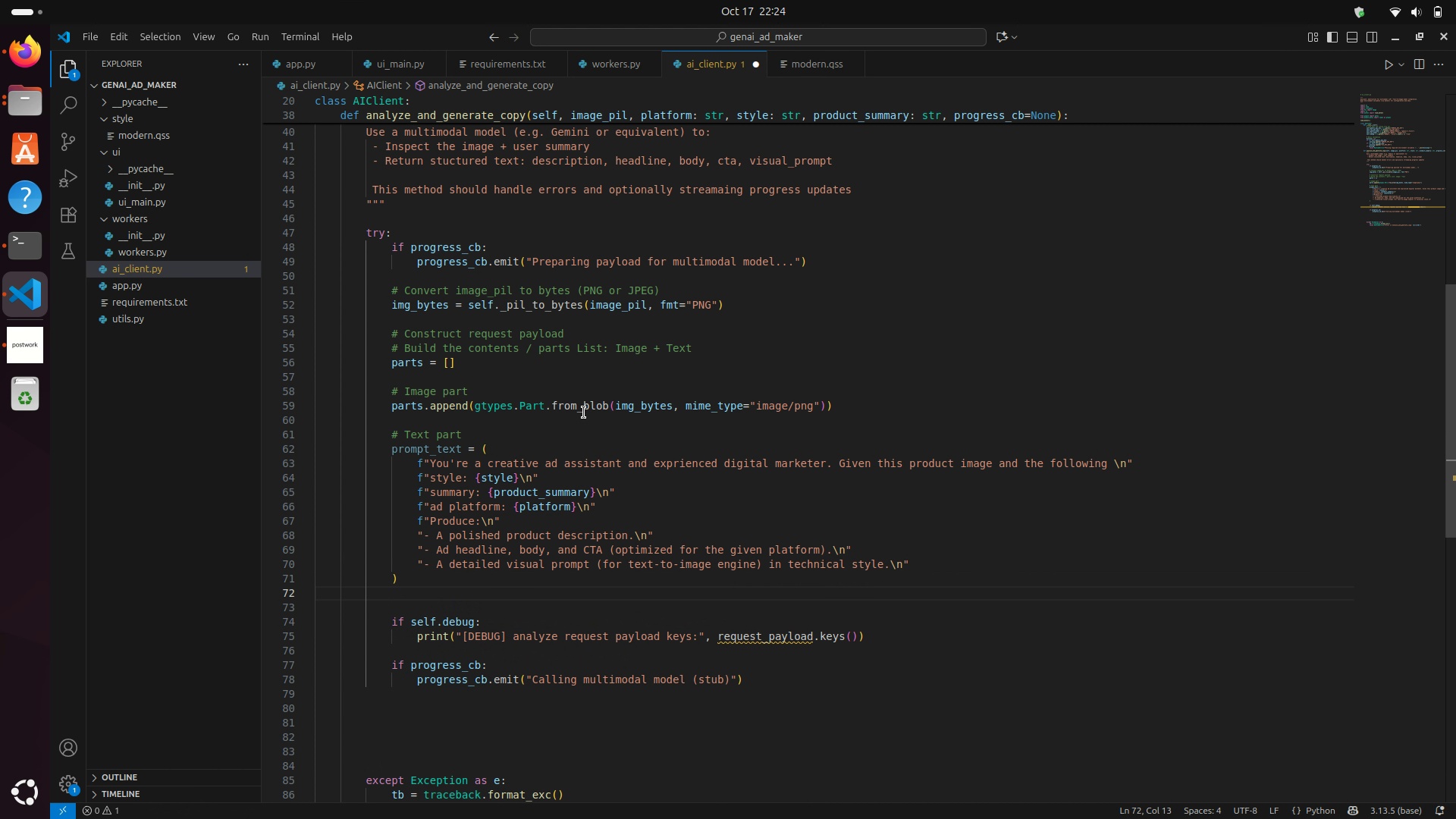 
type(parts.append)
 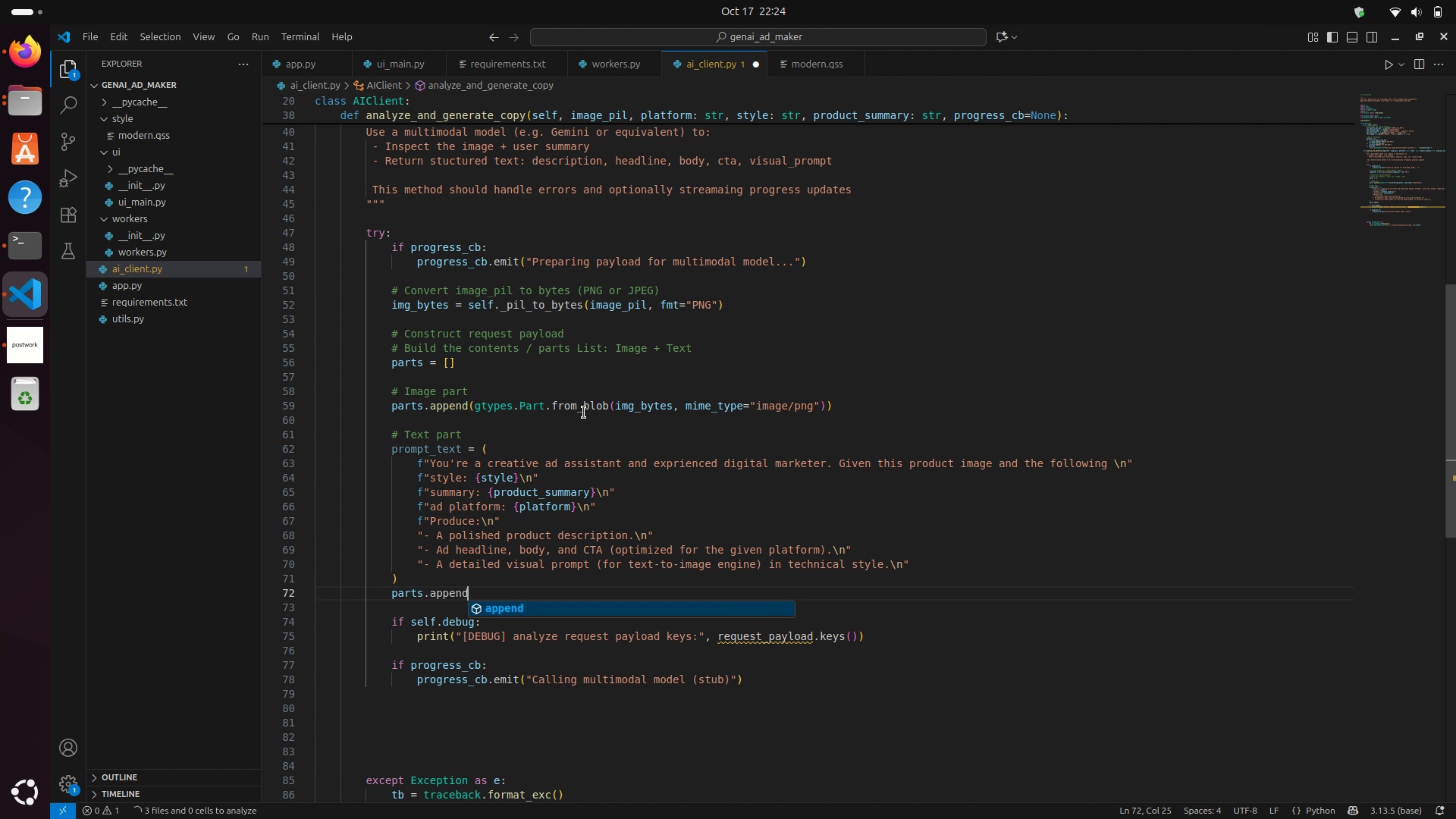 
key(Enter)
 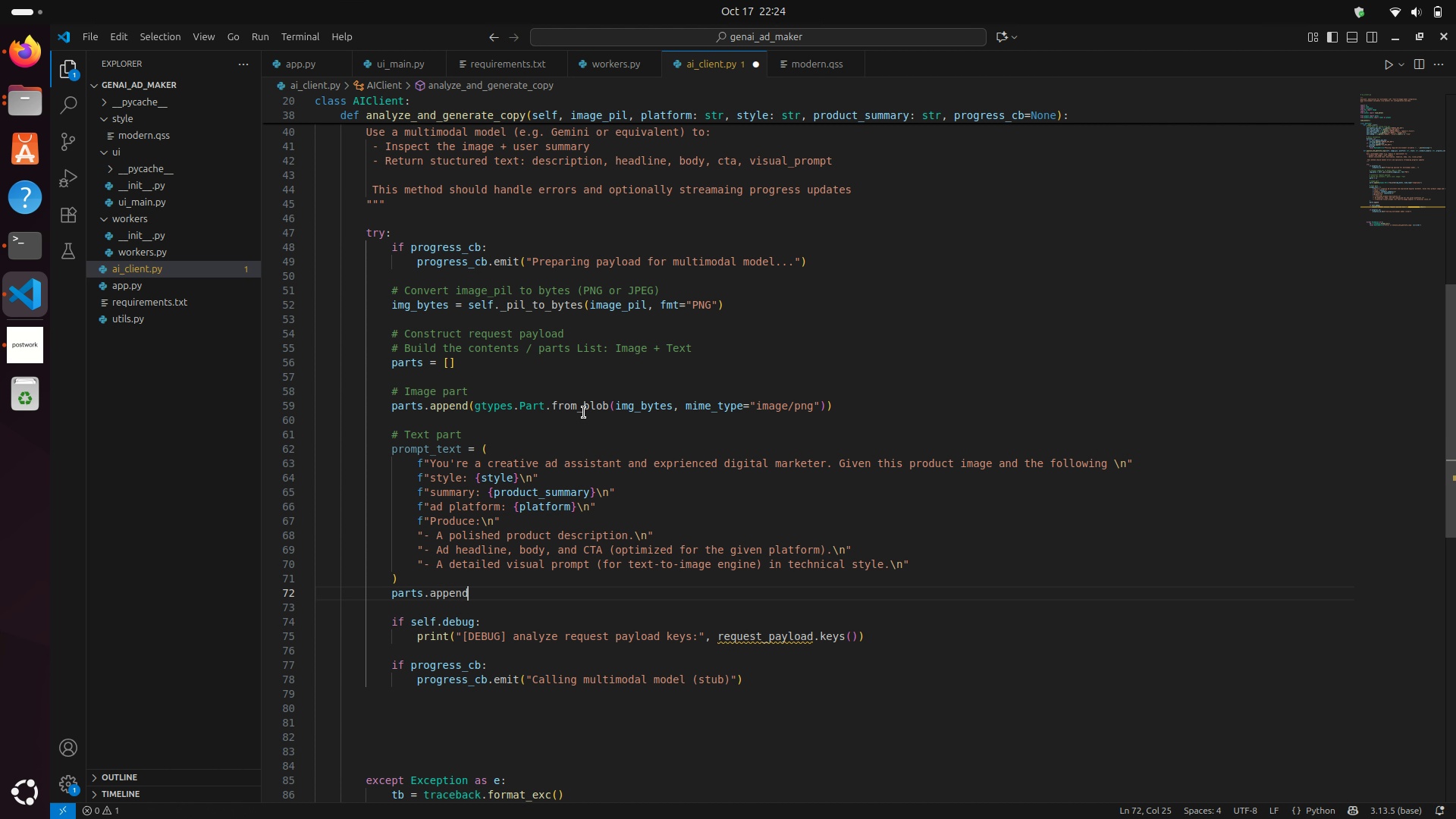 
type((gtype)
 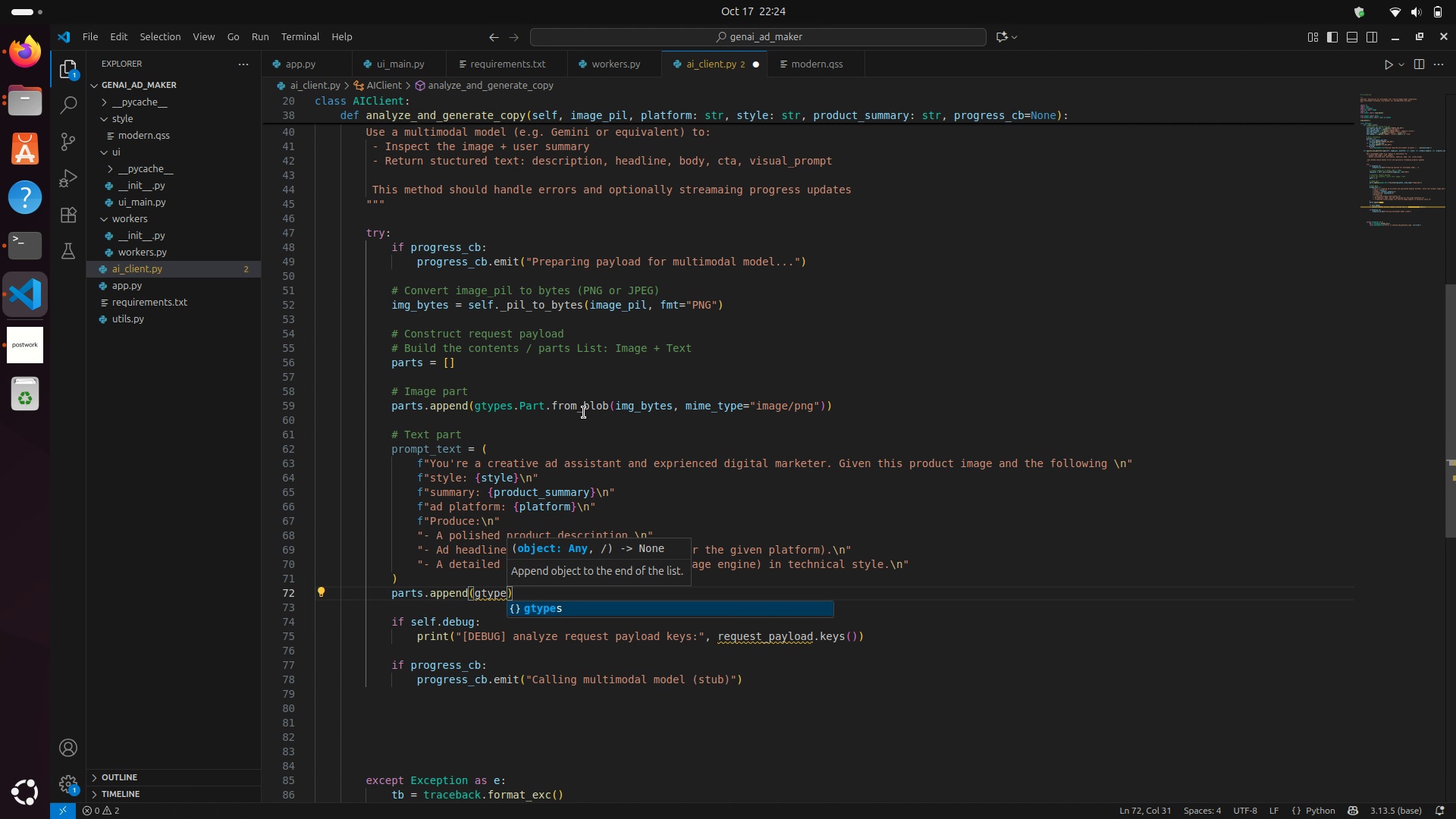 
key(Enter)
 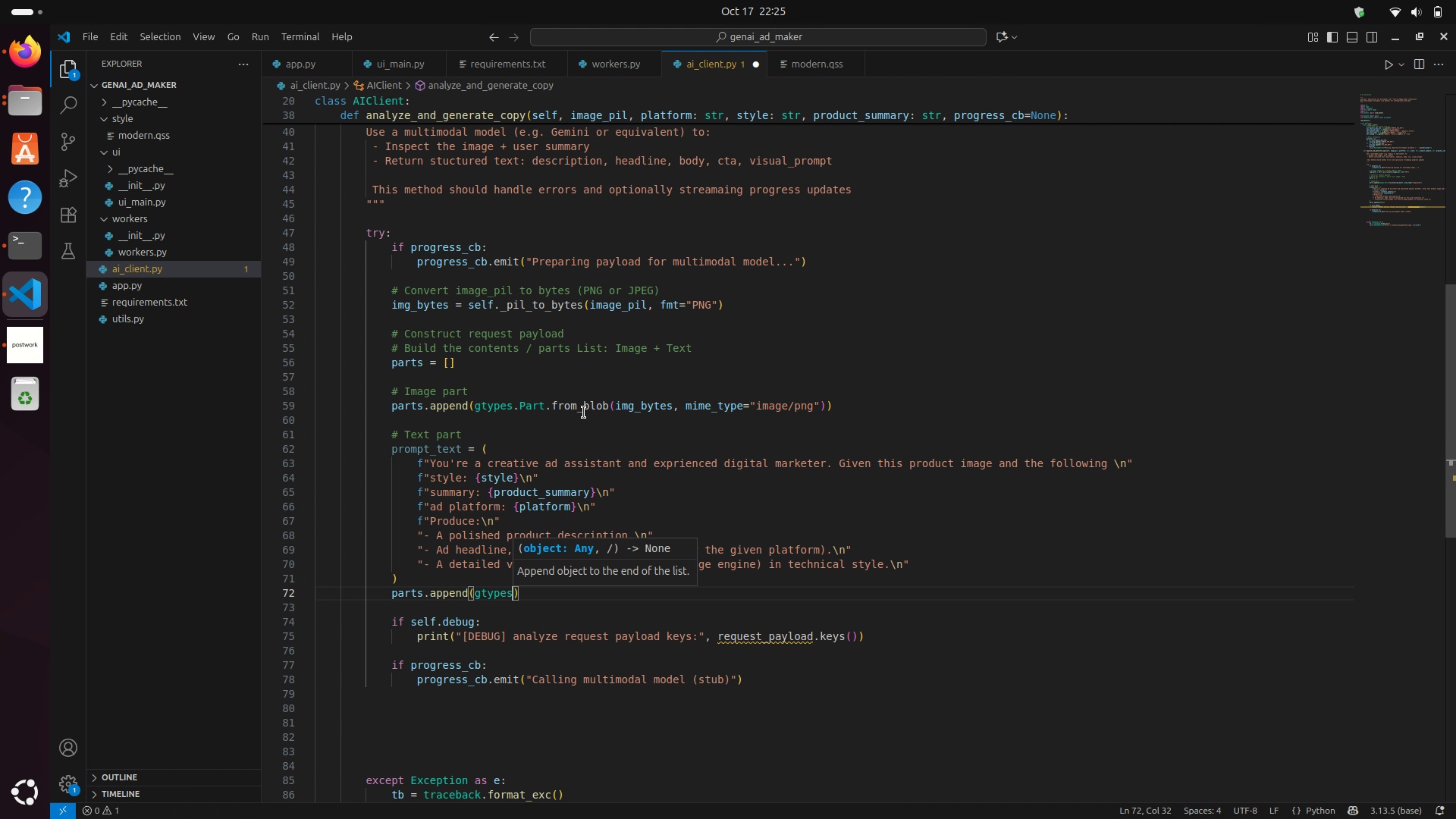 
type(.part(text=[)
key(Backspace)
type(protm)
key(Backspace)
key(Backspace)
type(m)
 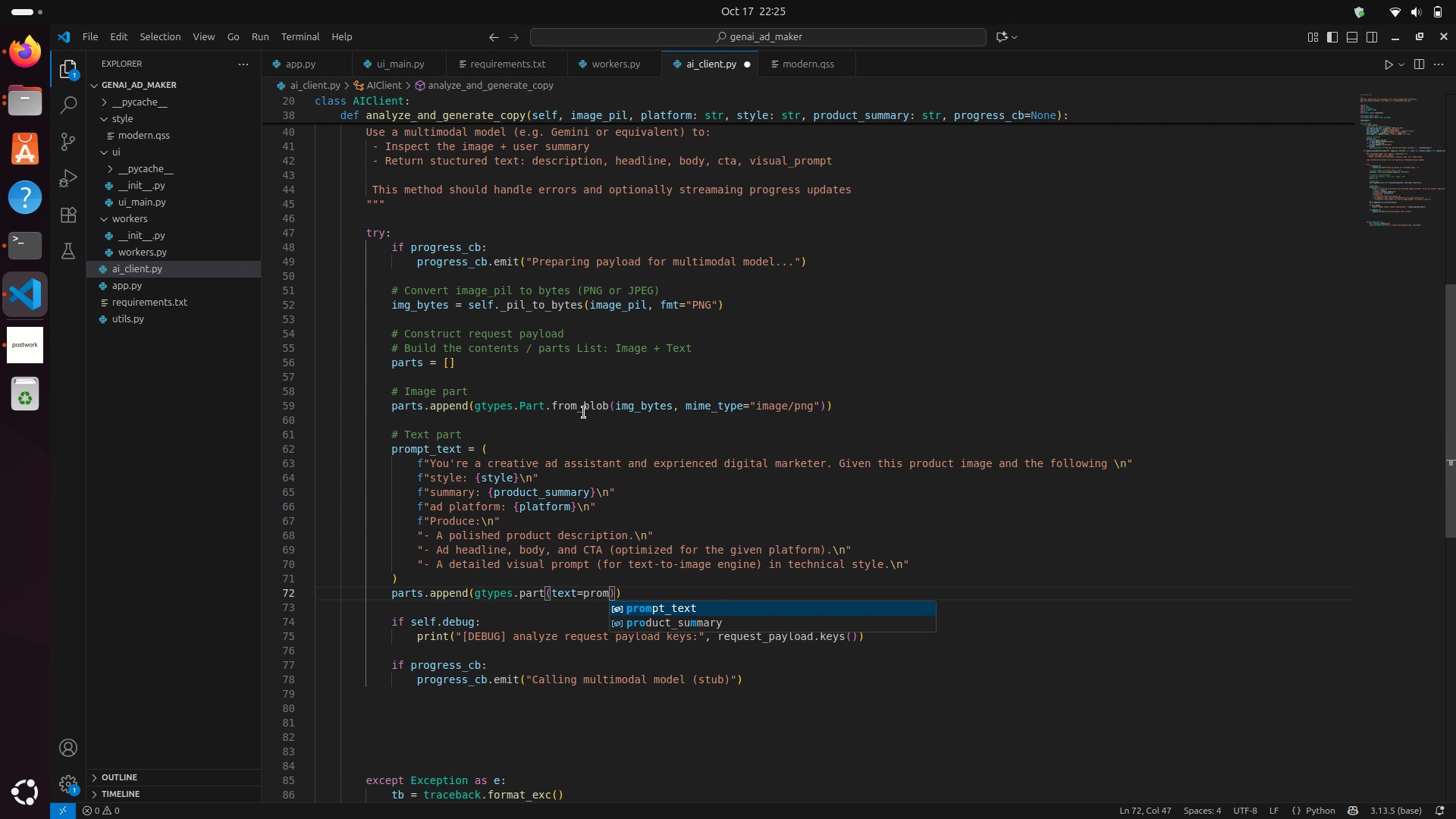 
key(Enter)
 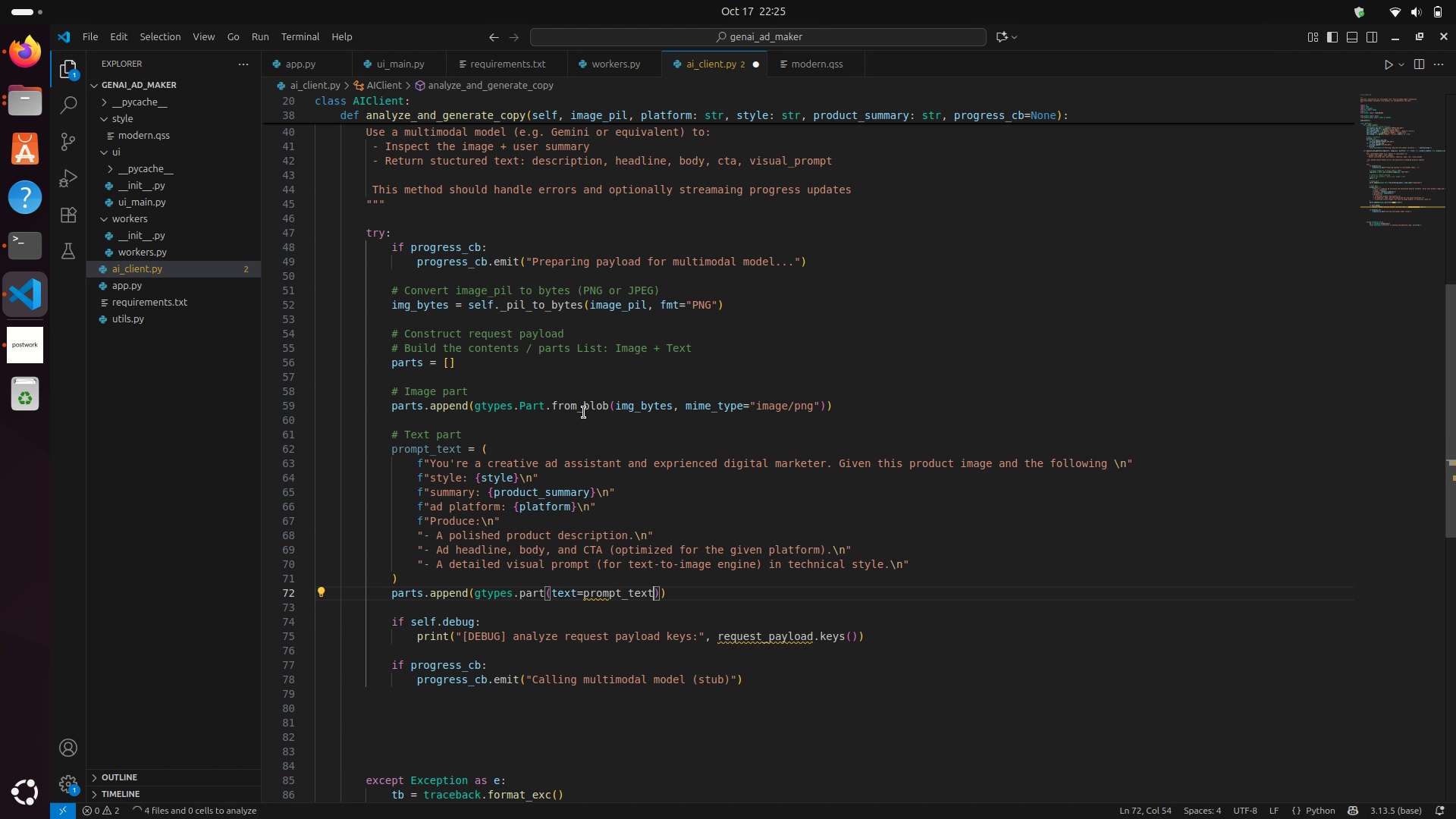 
hold_key(key=ControlLeft, duration=0.41)
 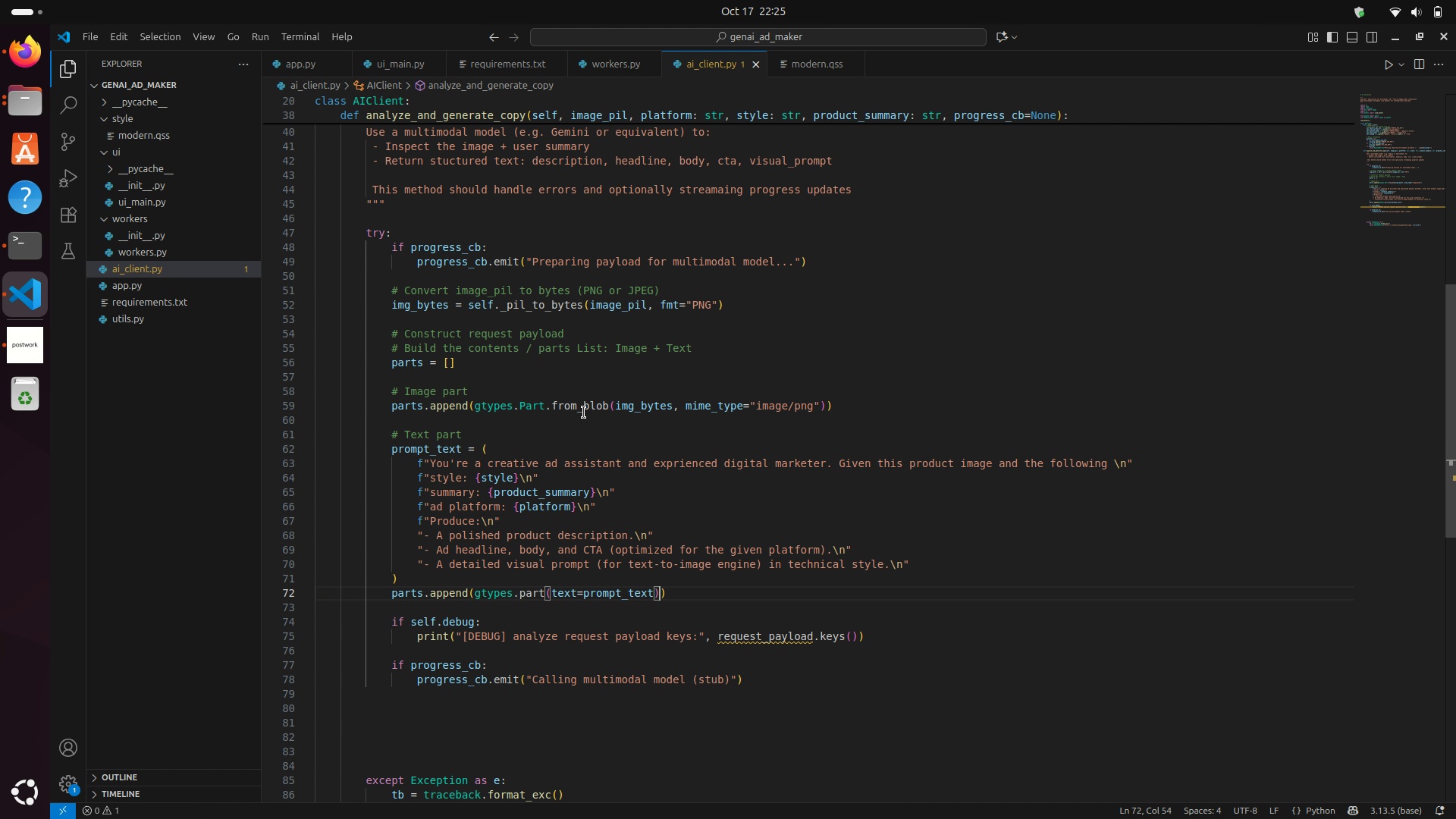 
hold_key(key=S, duration=0.41)
 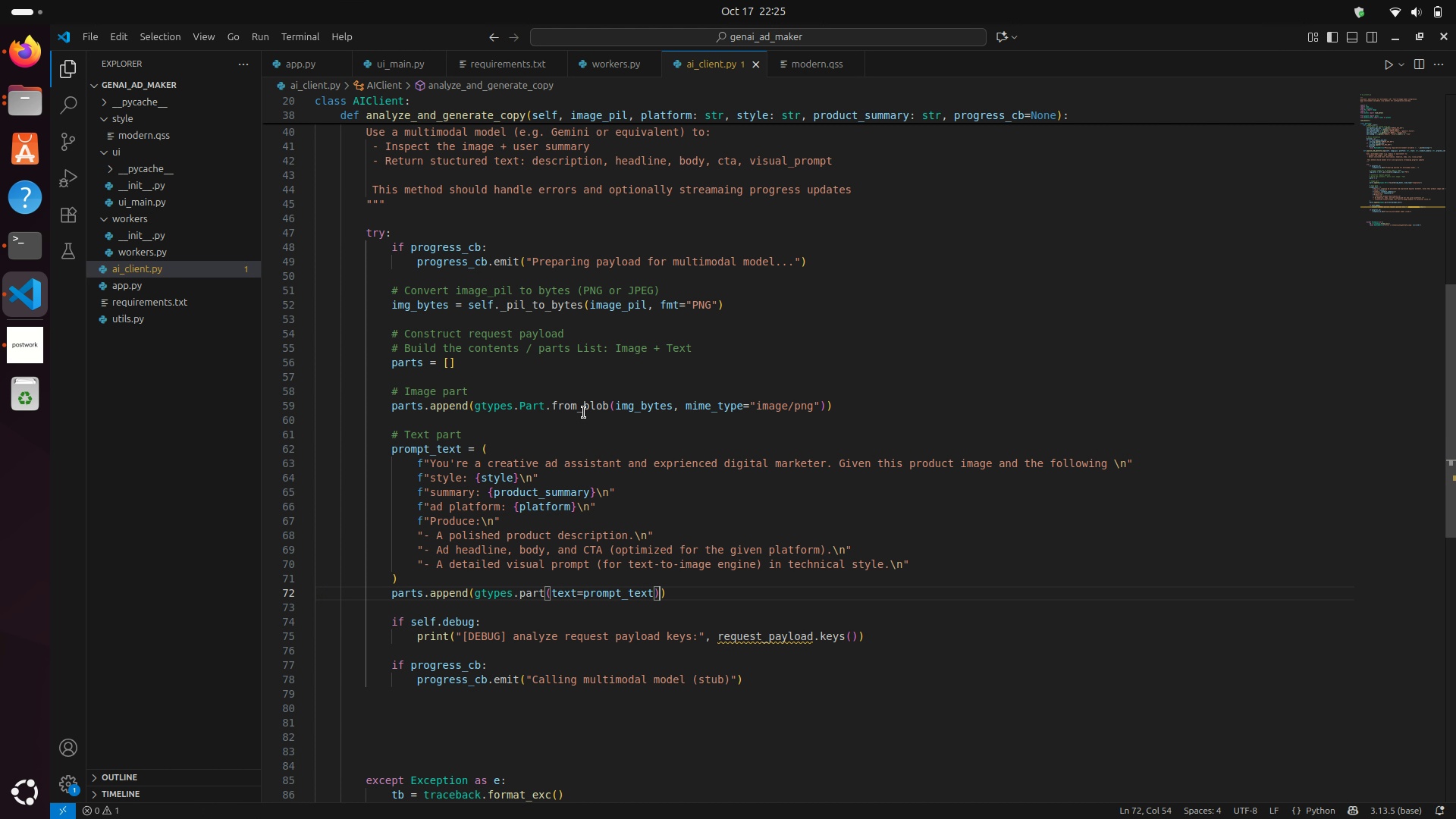 
key(ArrowRight)
 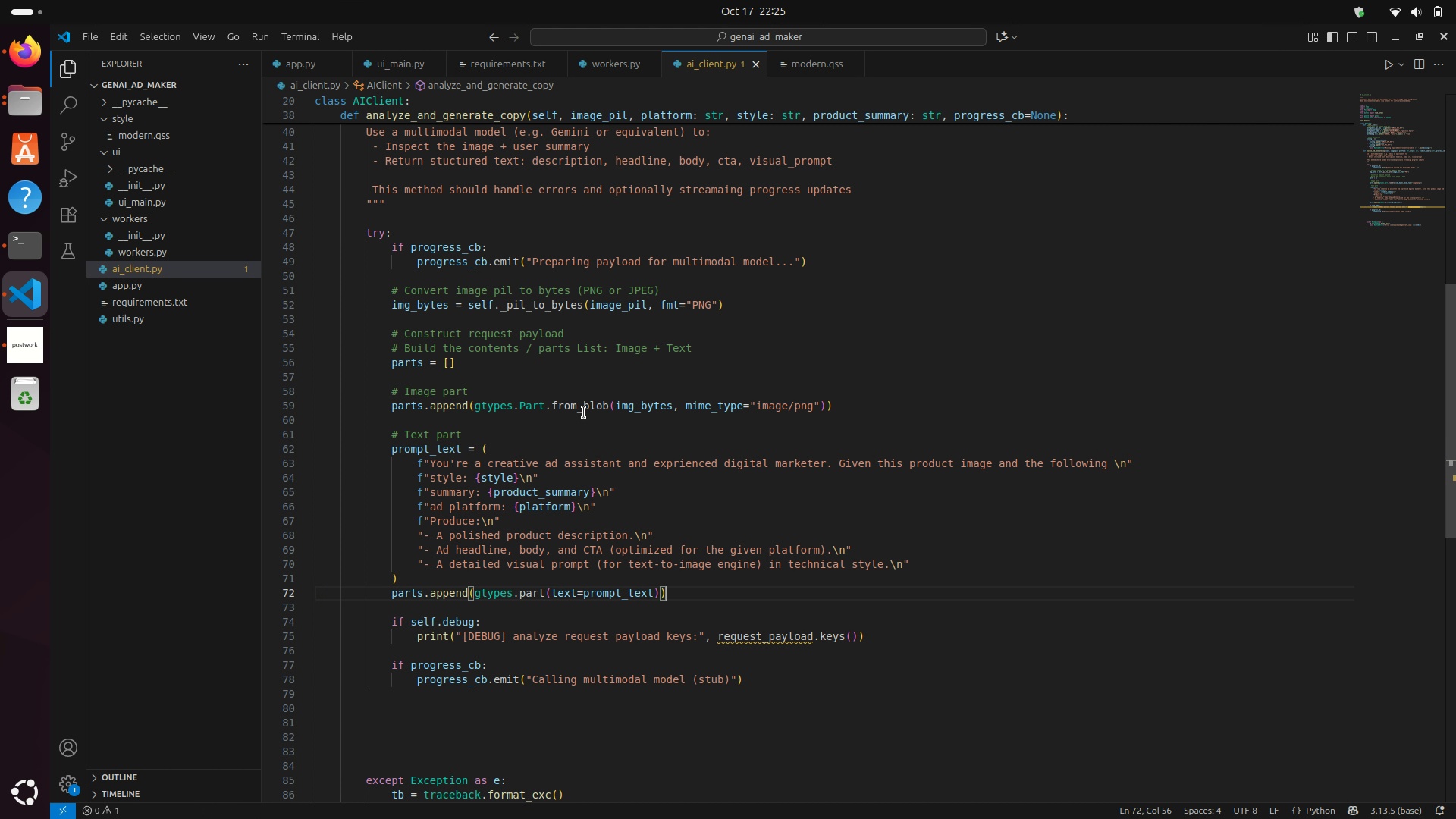 
key(ArrowRight)
 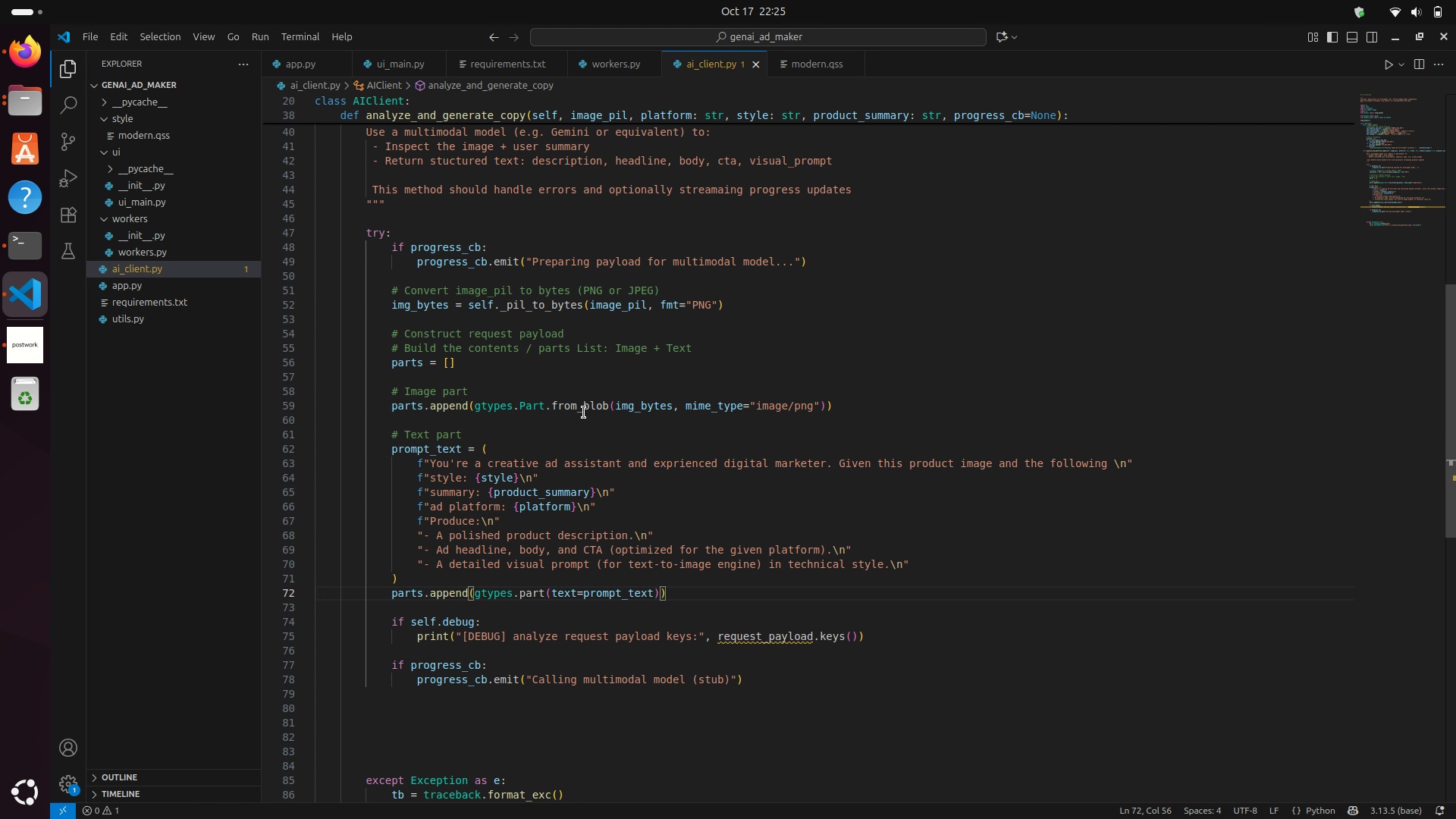 
key(Enter)
 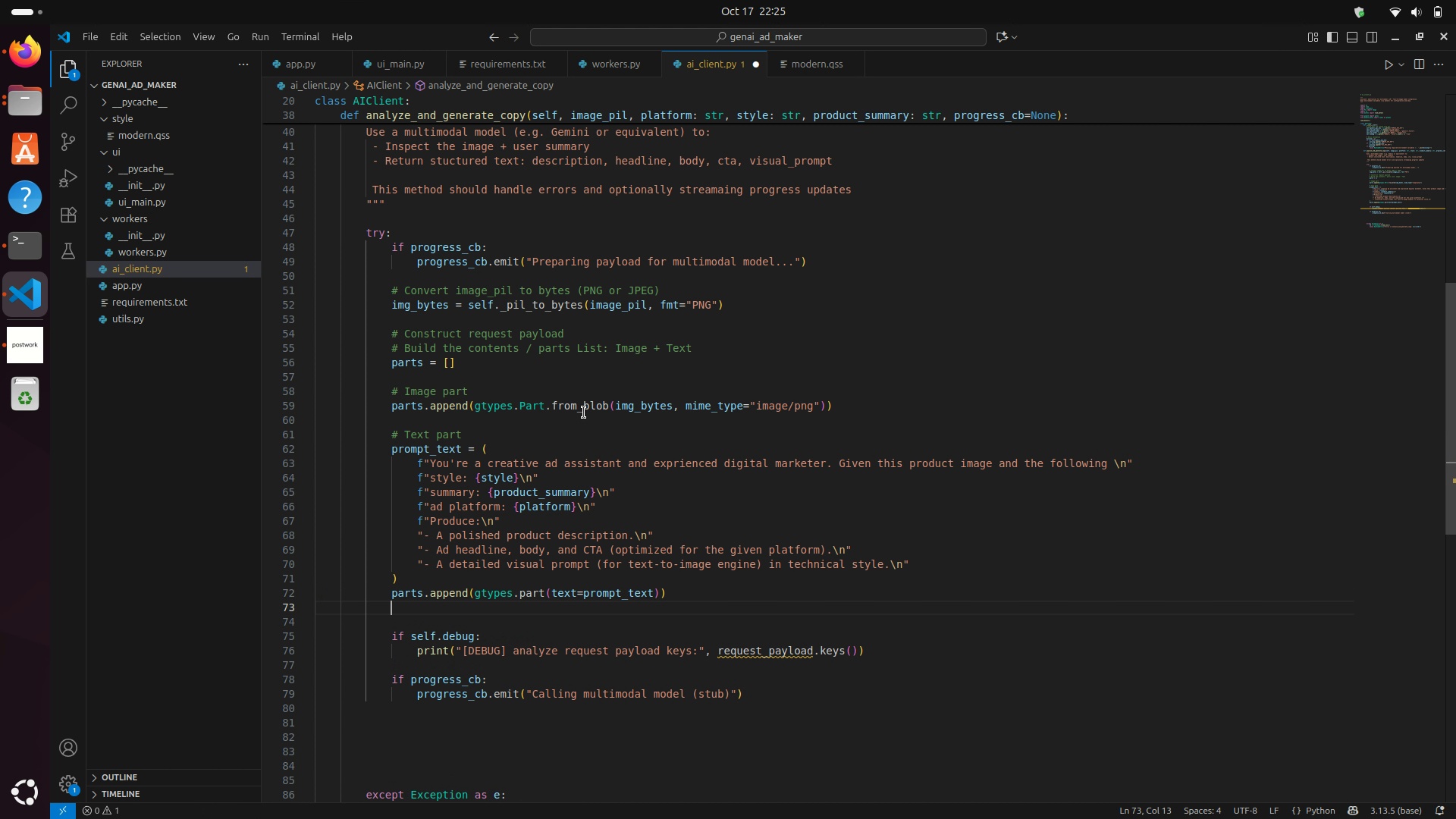 
key(Enter)
 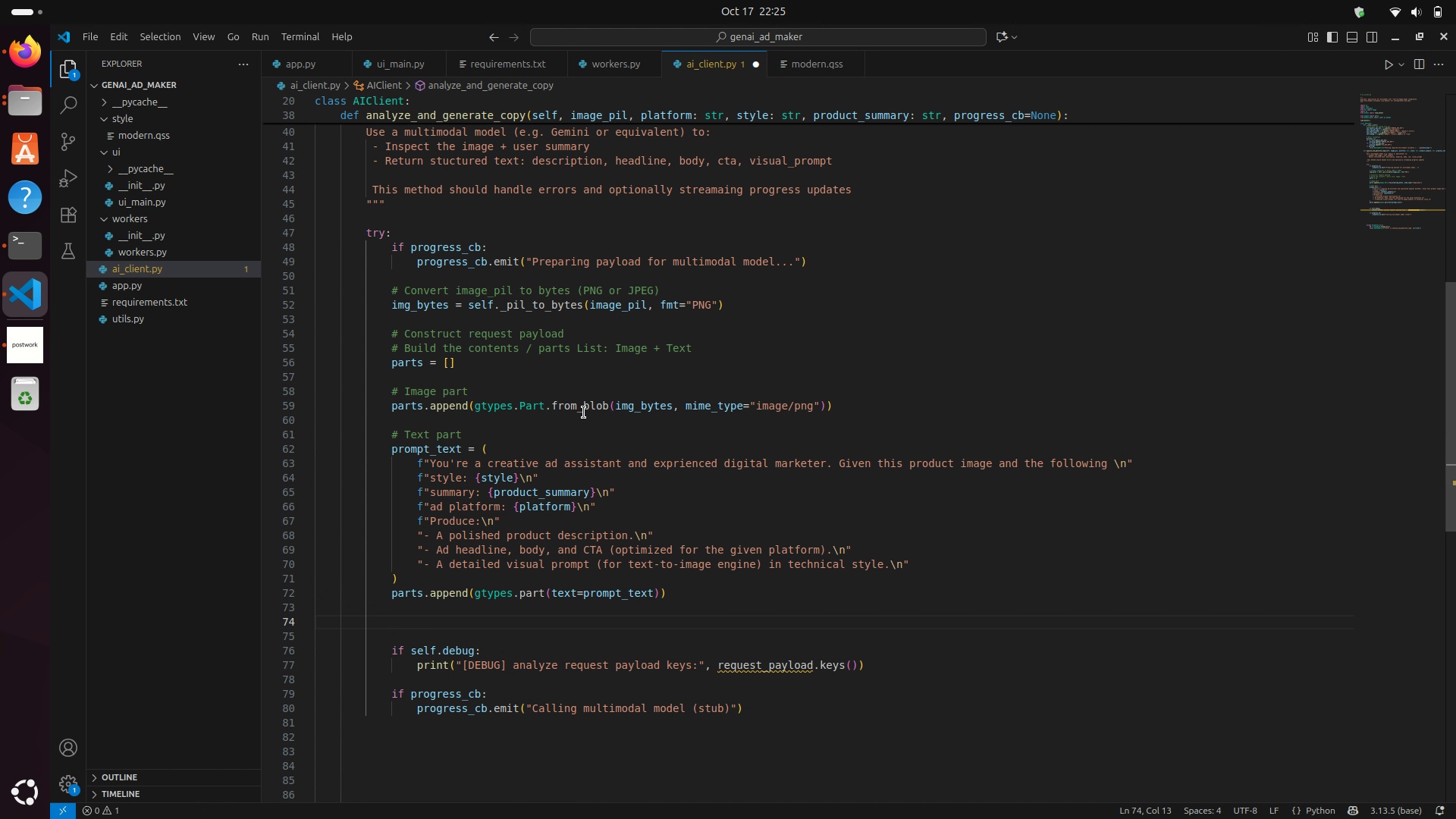 
key(Backspace)
 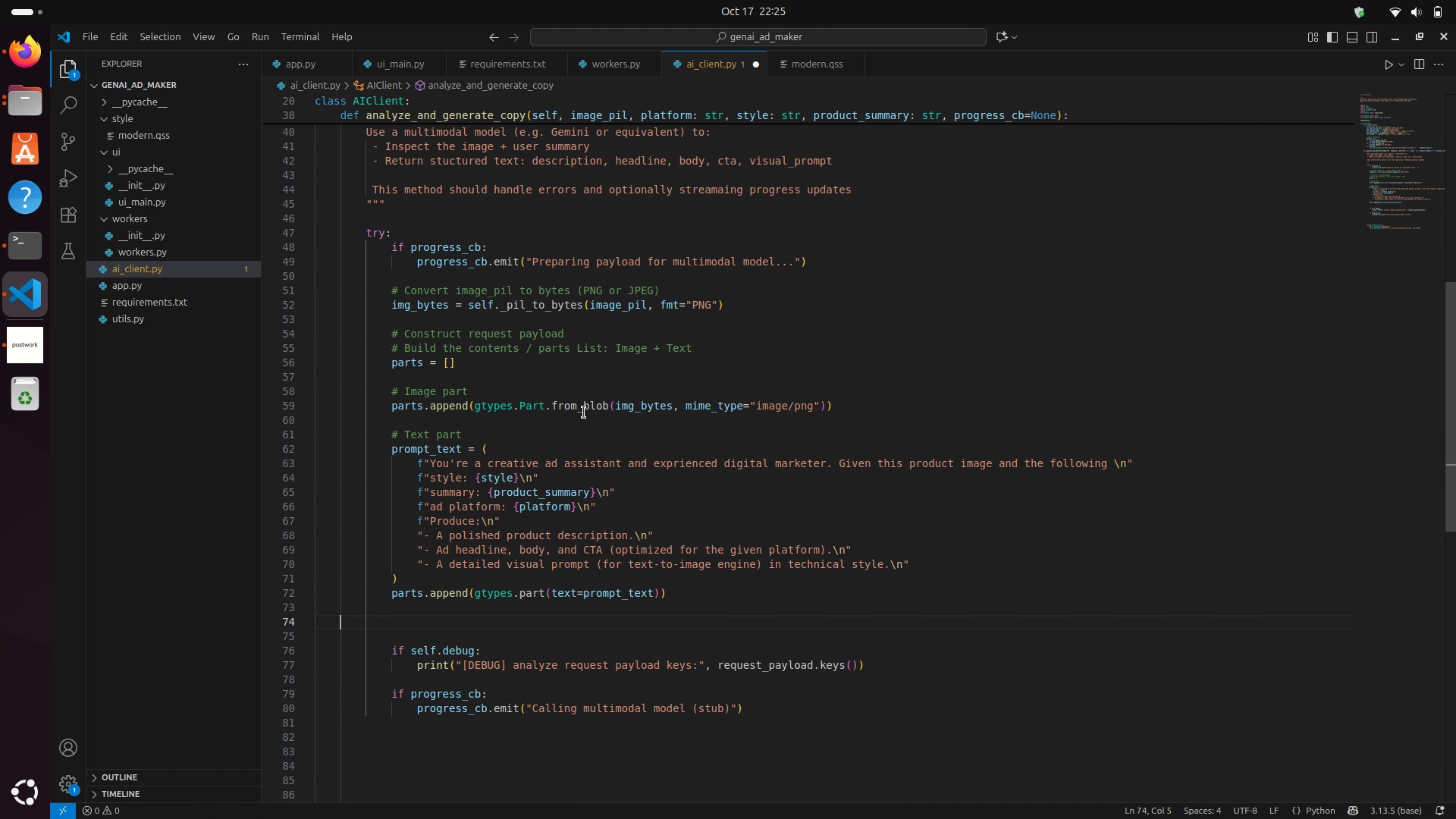 
key(Backspace)
 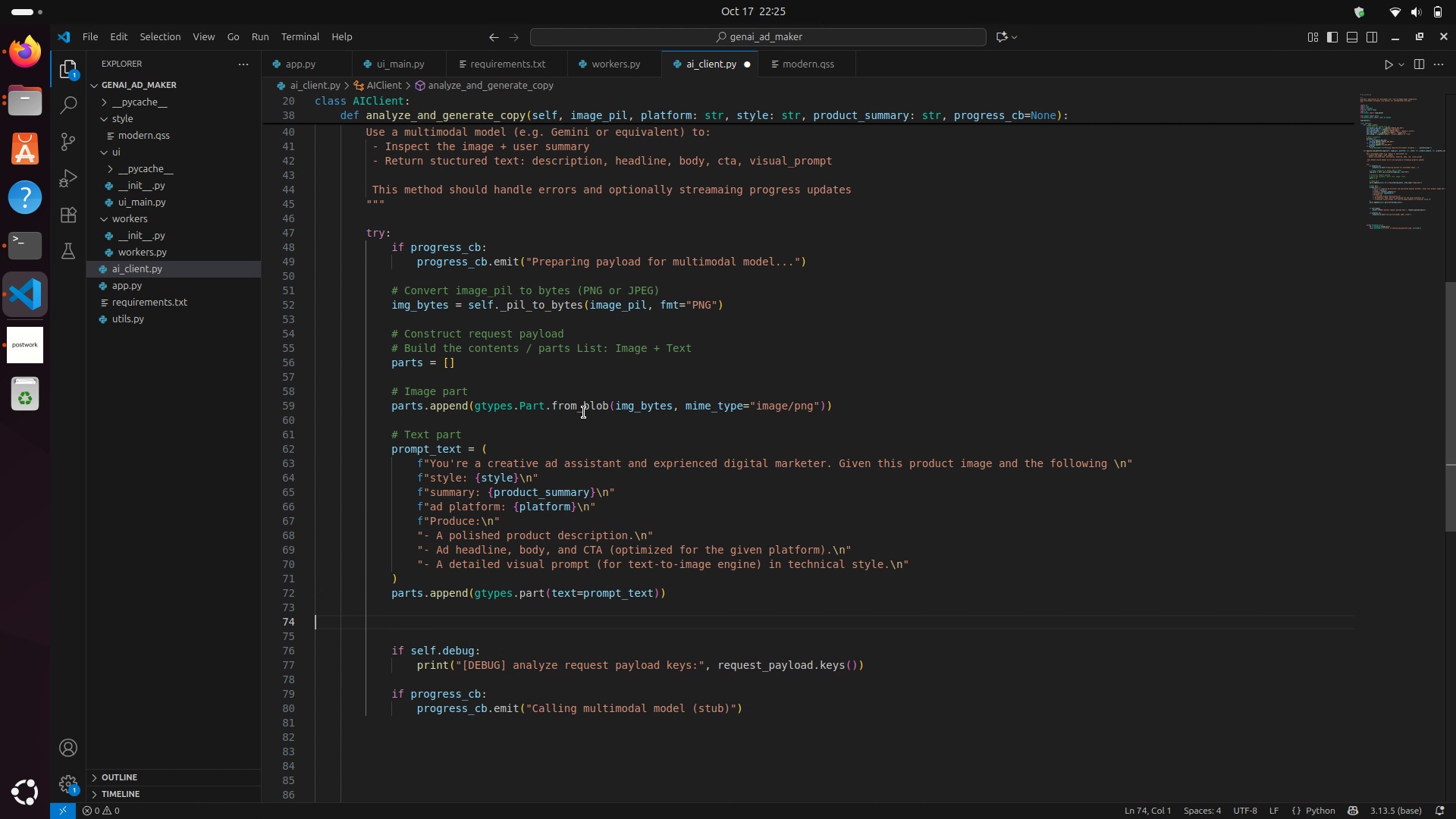 
key(Backspace)
 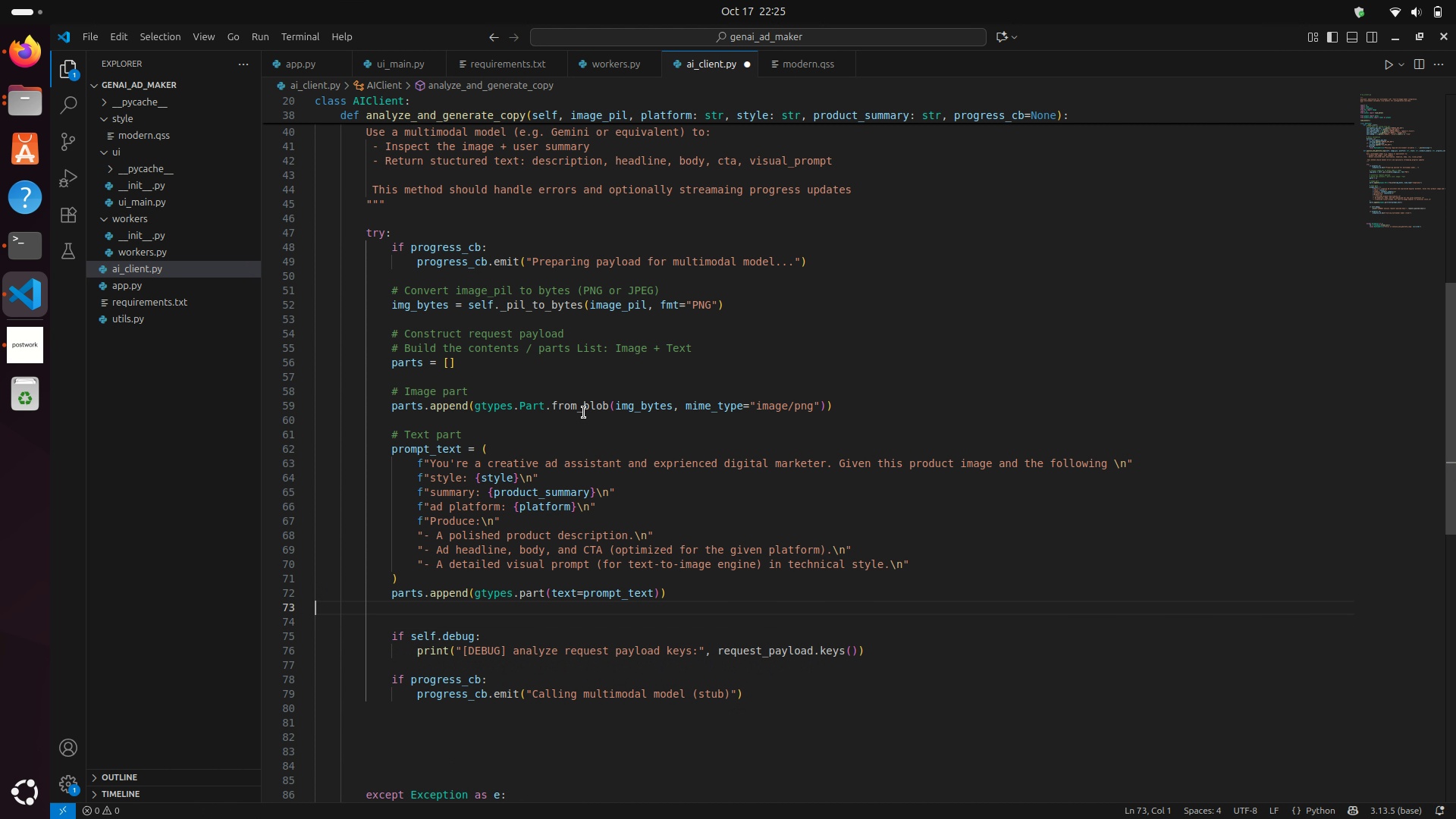 
key(Backspace)
 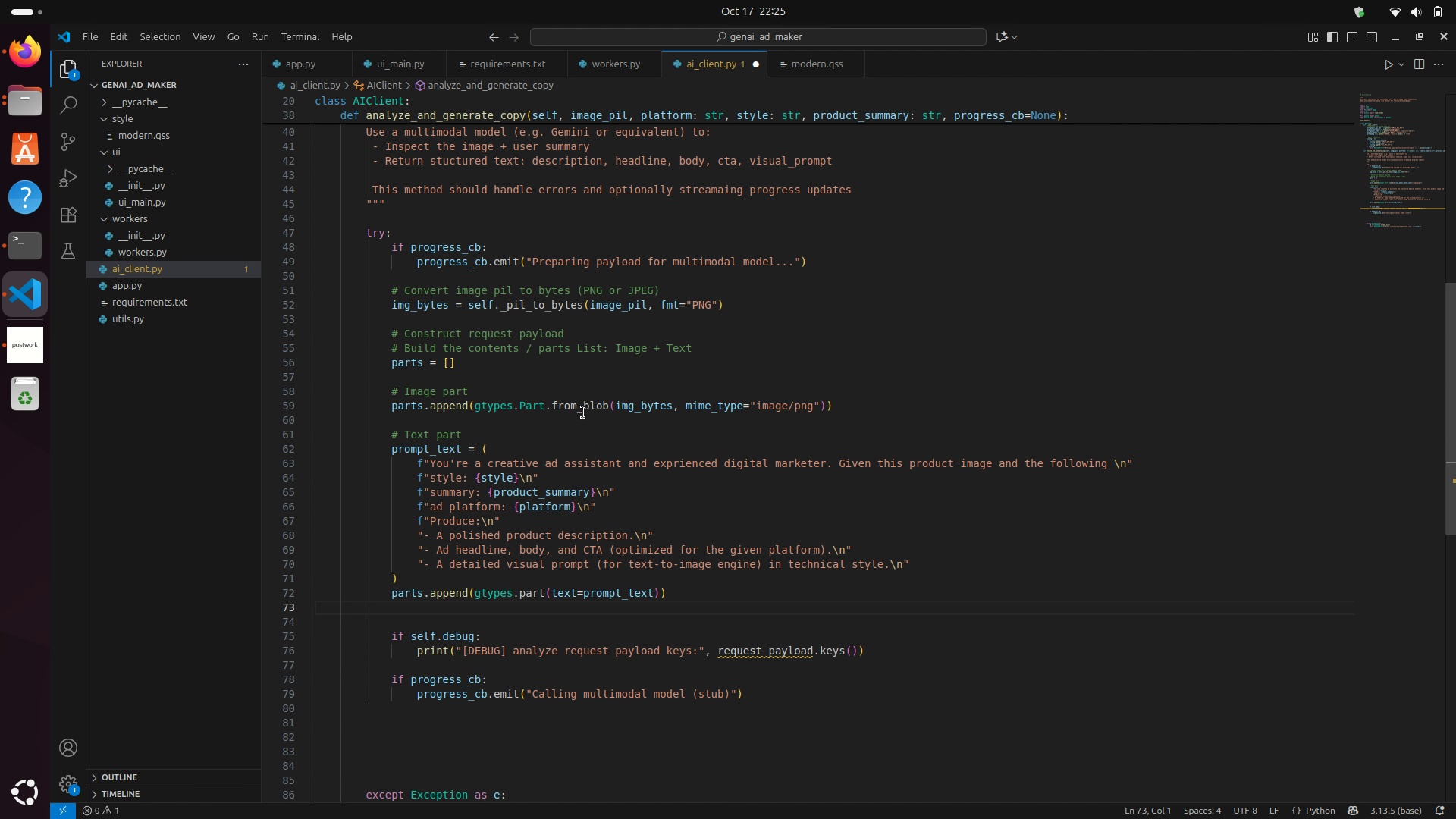 
wait(6.56)
 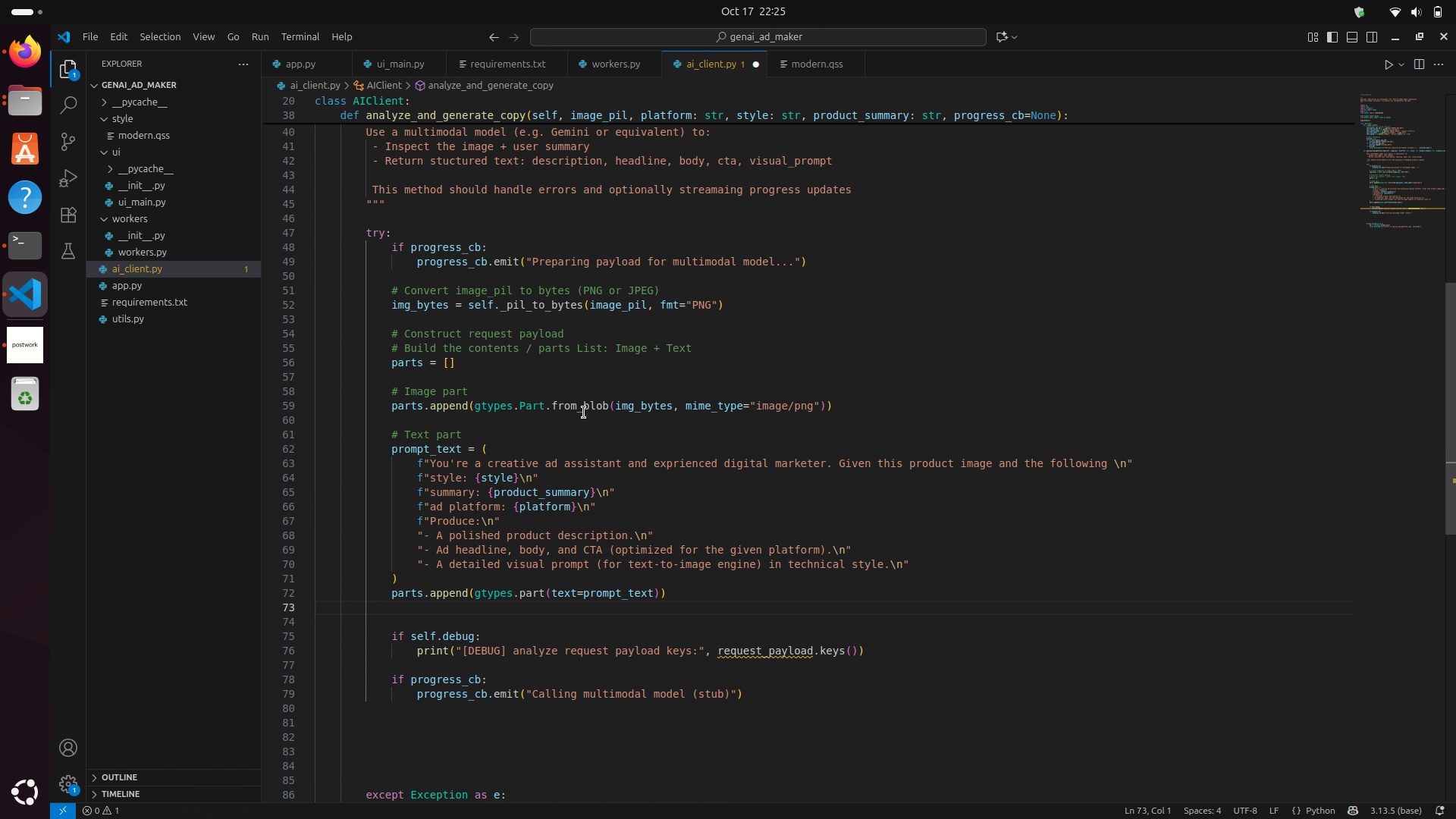 
left_click_drag(start_coordinate=[859, 650], to_coordinate=[461, 646])
 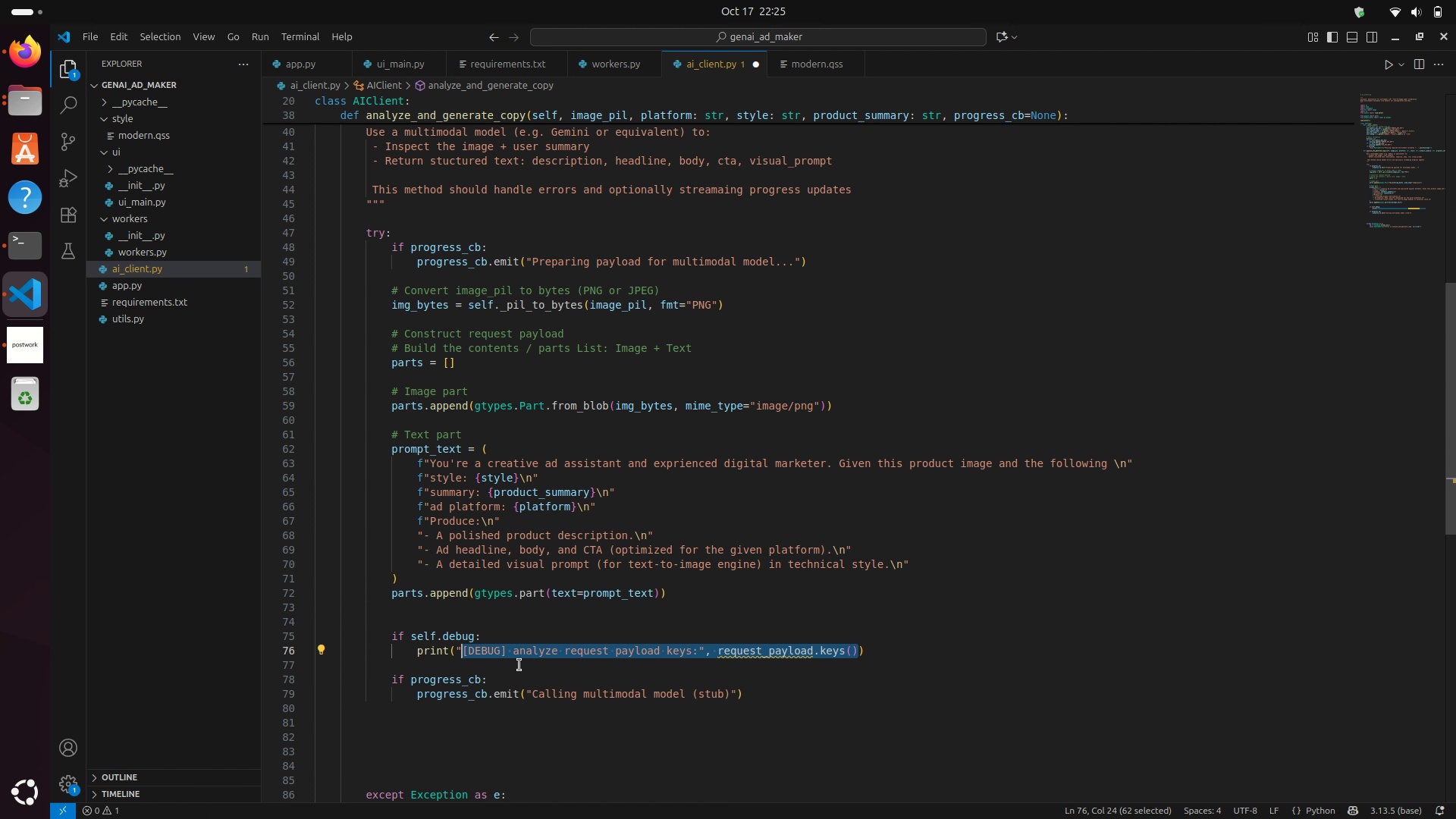 
key(Backslash)
 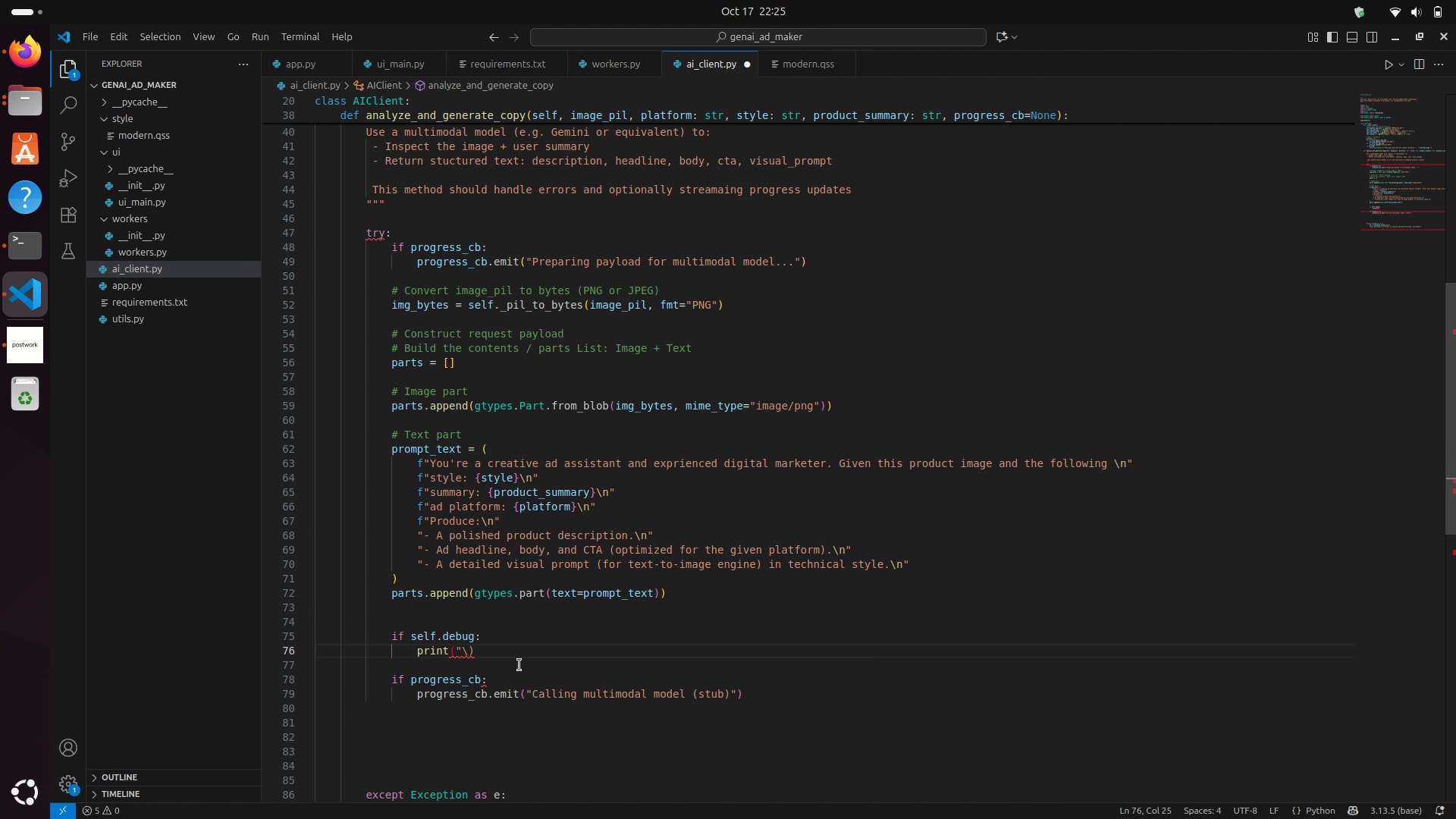 
key(Backslash)
 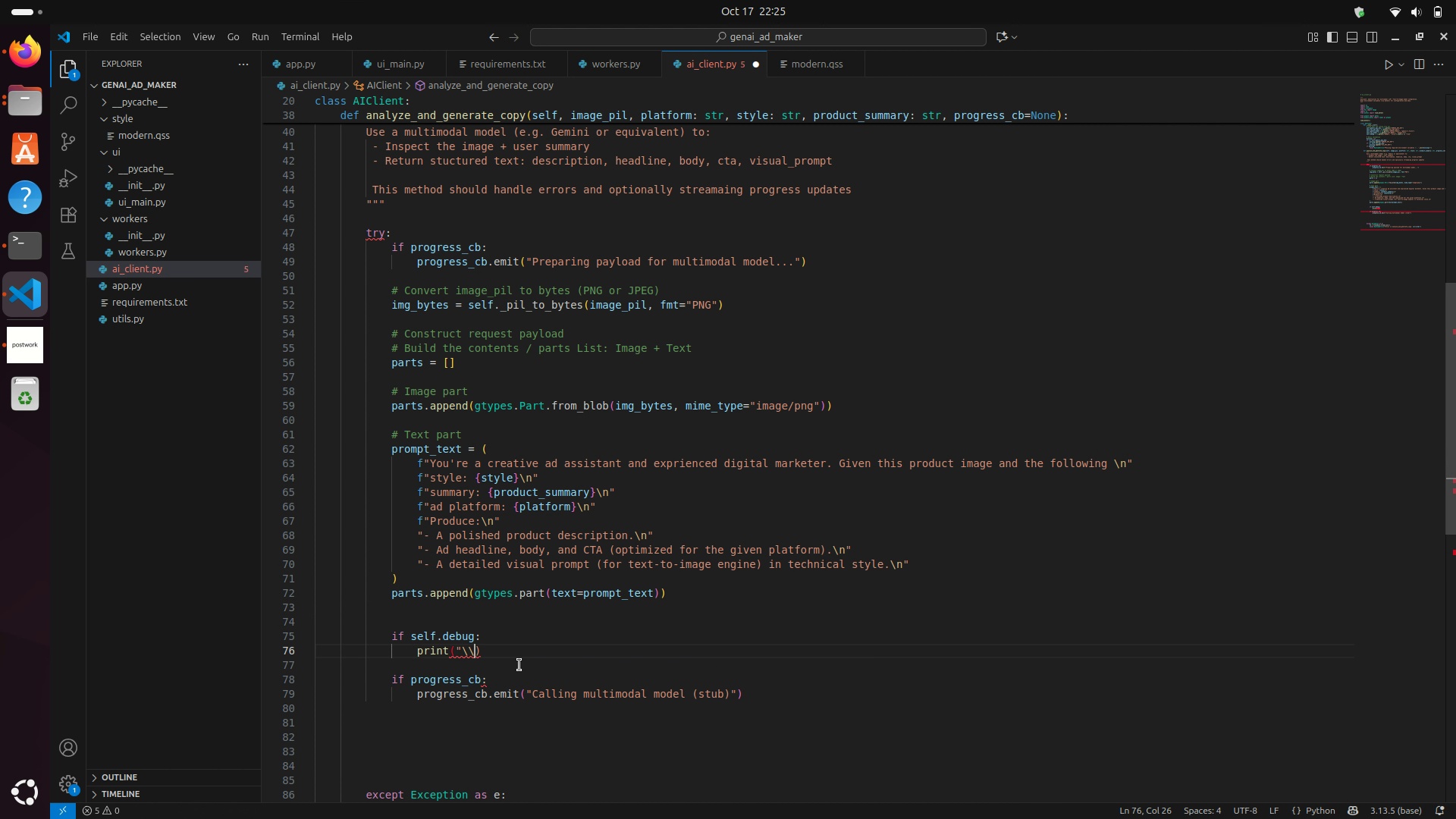 
key(Shift+ShiftLeft)
 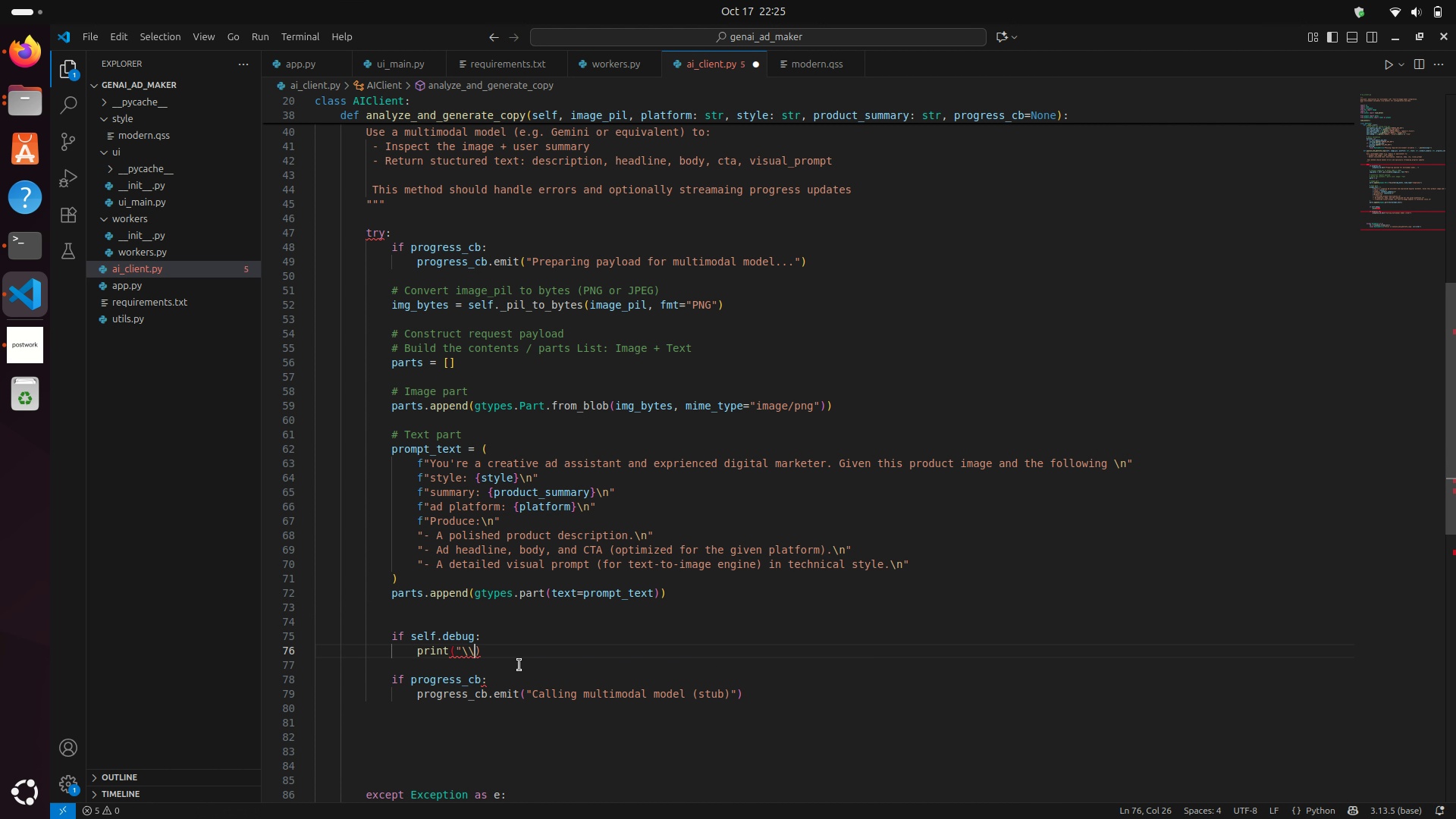 
key(Backspace)
 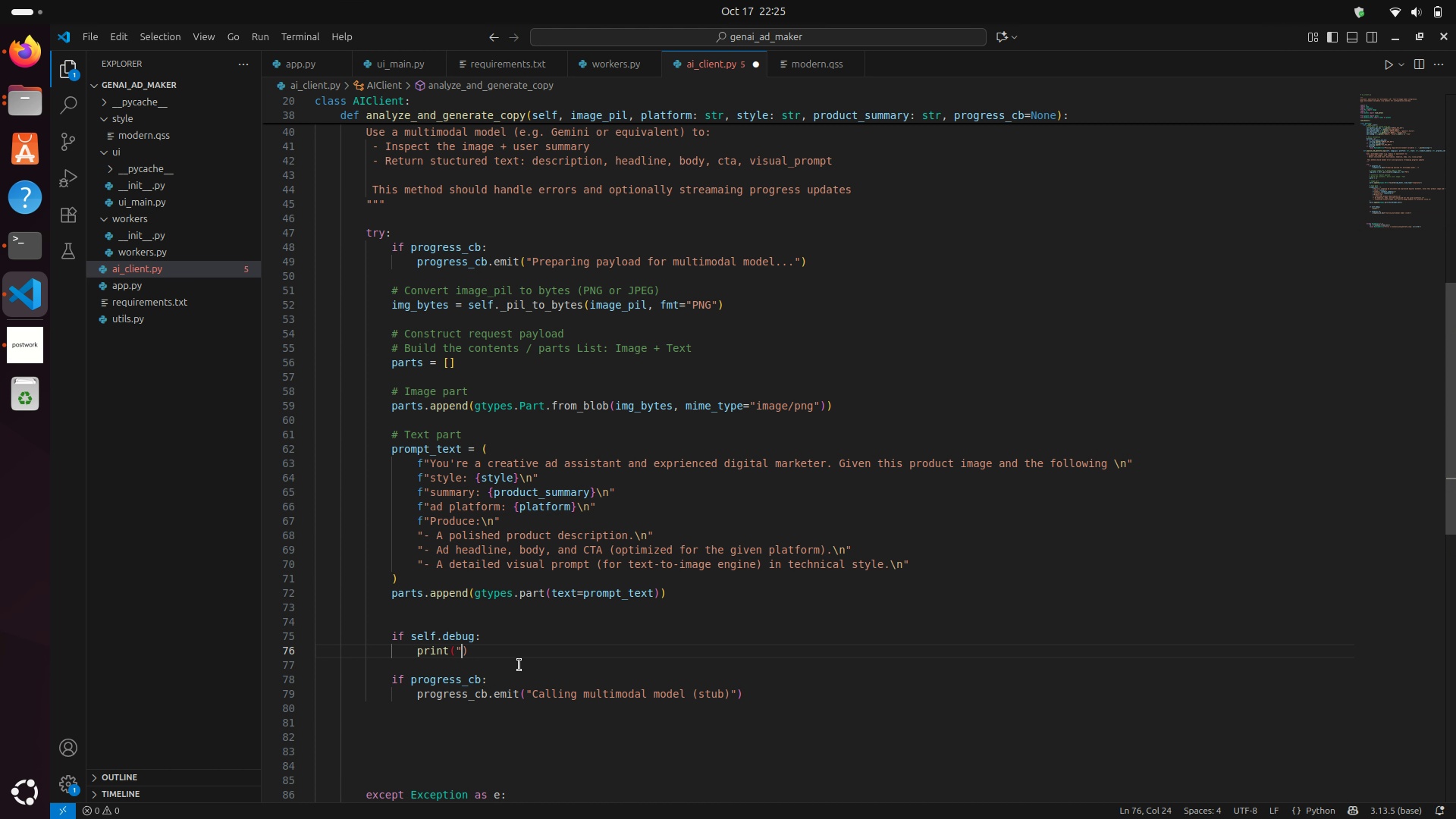 
key(Backspace)
 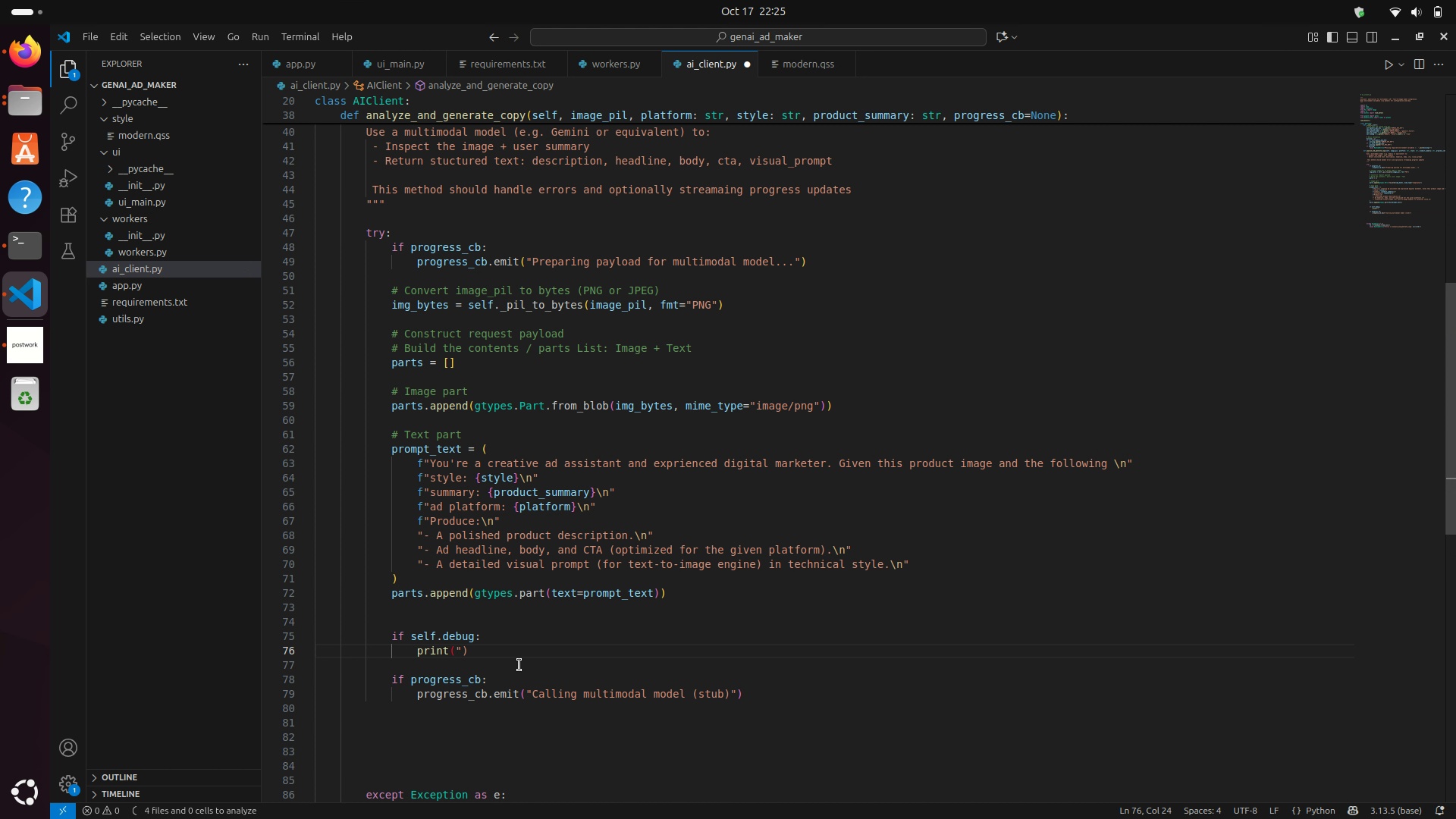 
hold_key(key=ShiftLeft, duration=0.55)
 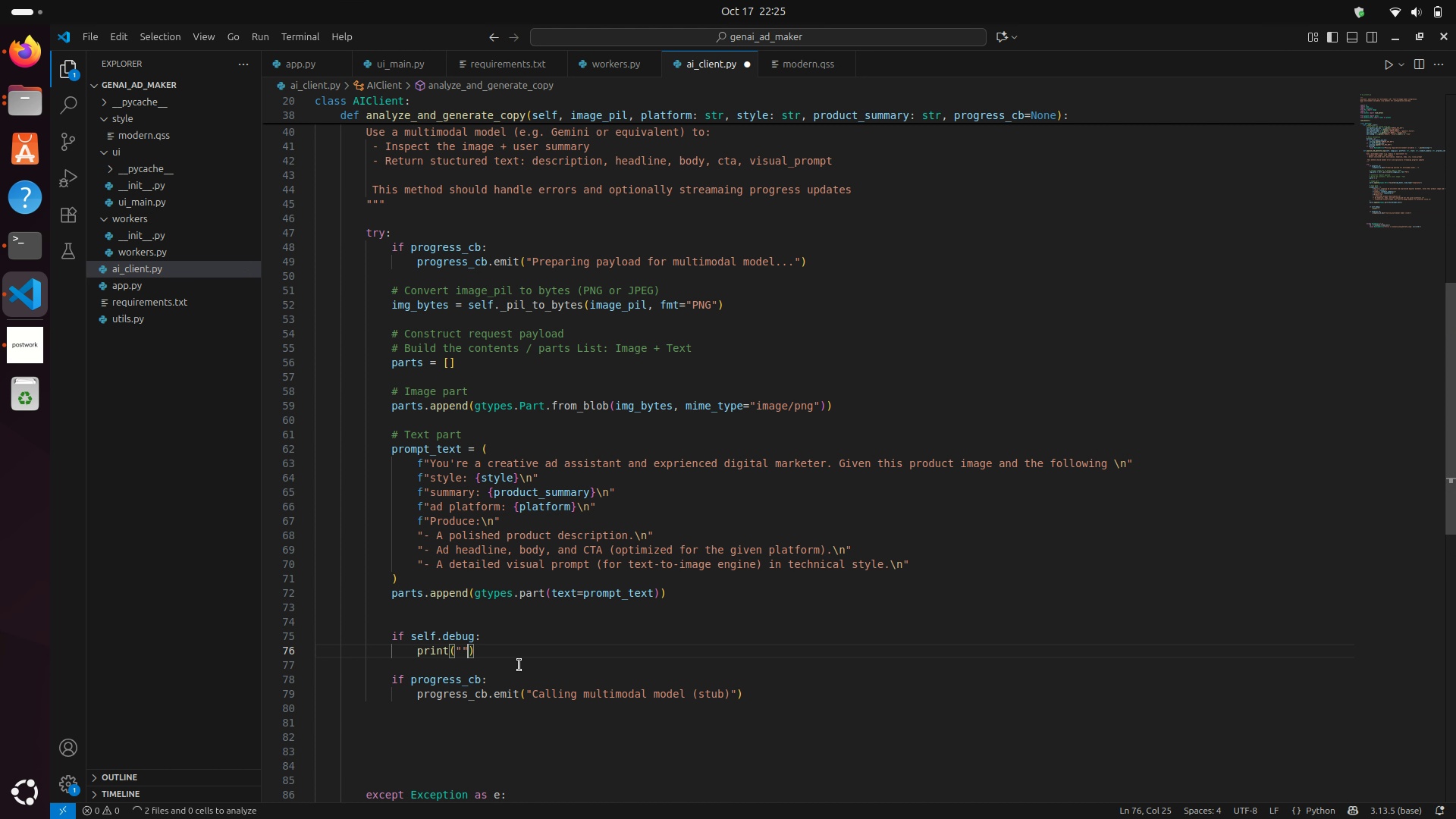 
key(Shift+ShiftLeft)
 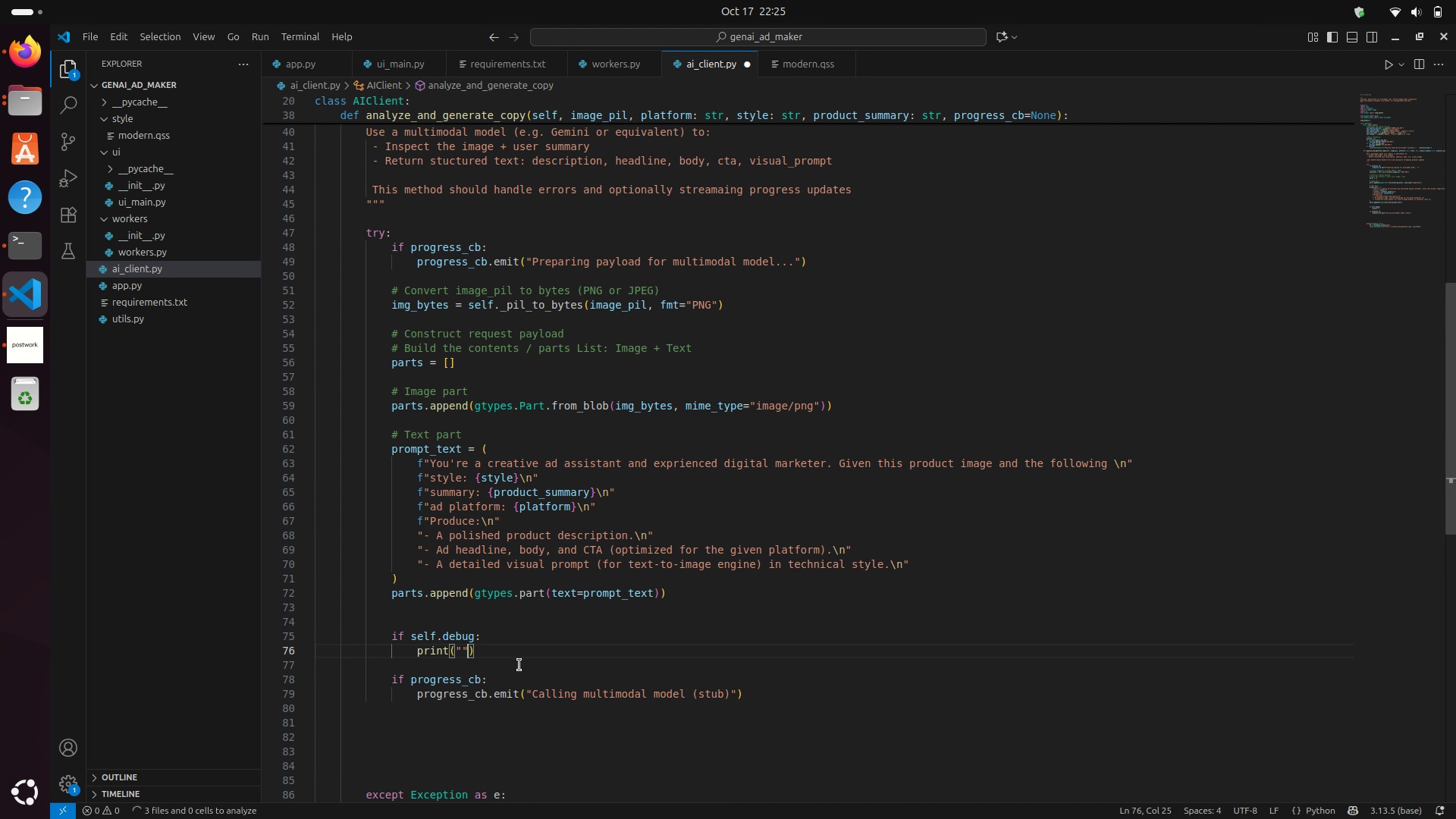 
key(Shift+Quote)
 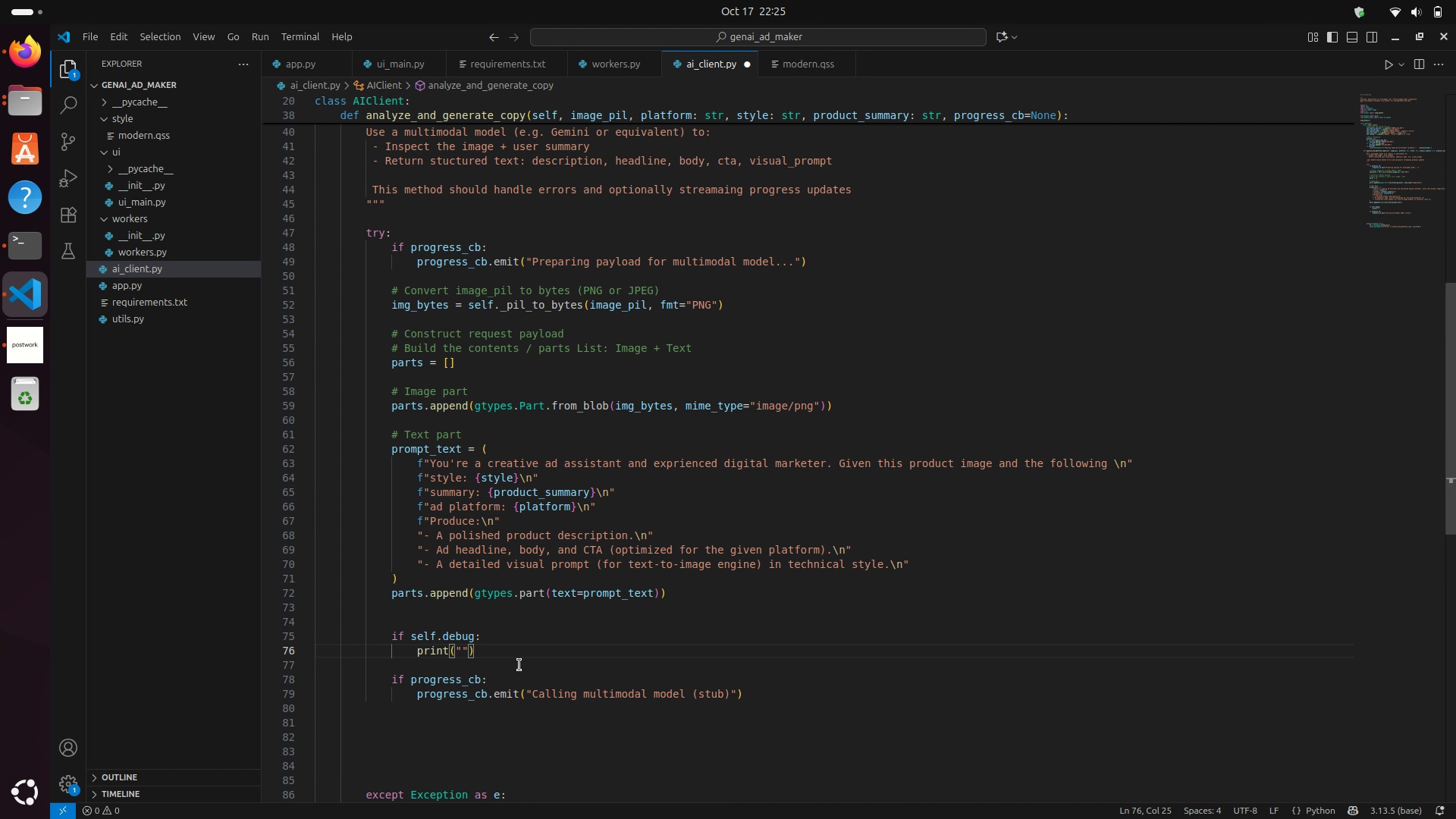 
key(ArrowLeft)
 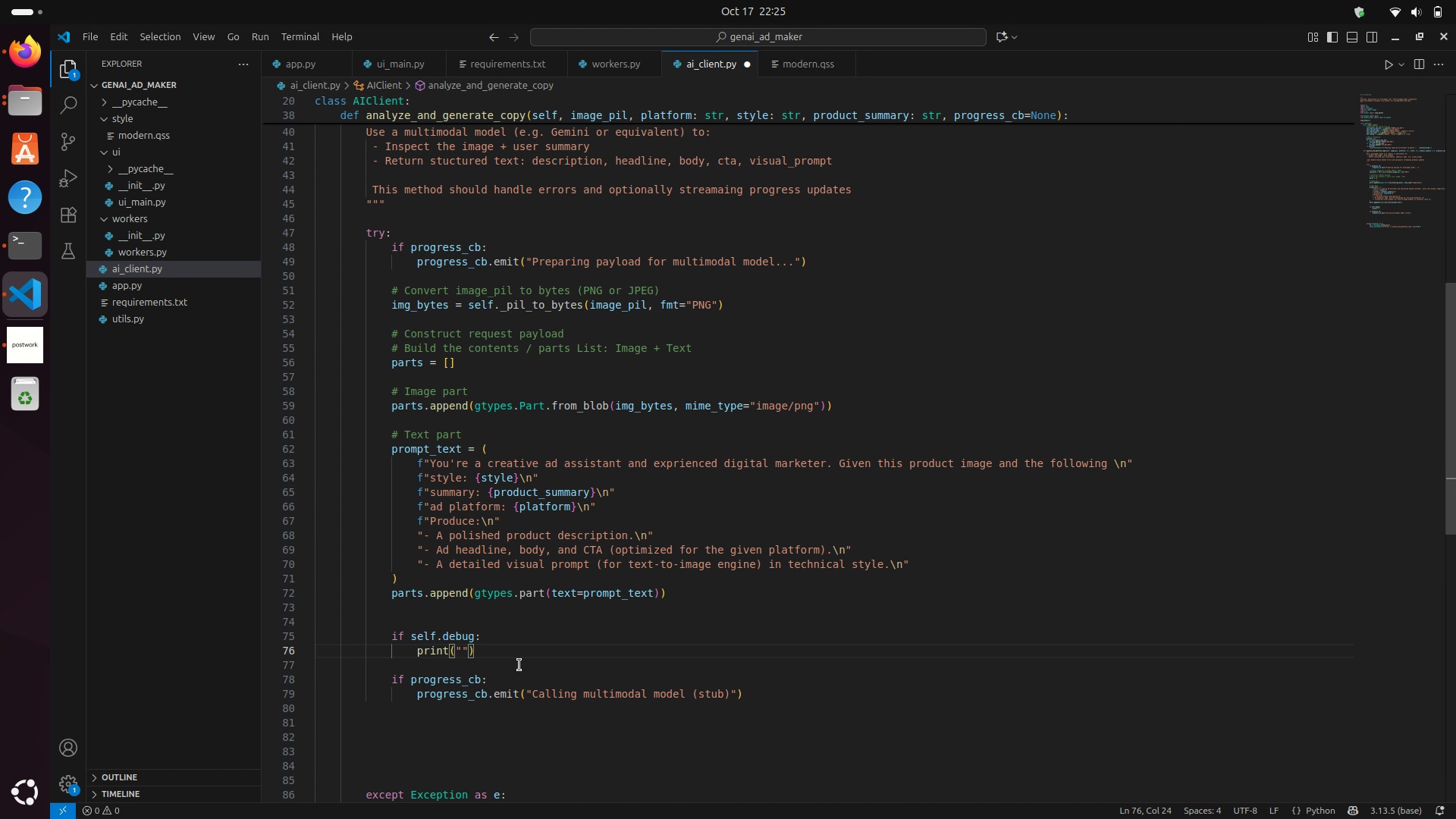 
wait(6.04)
 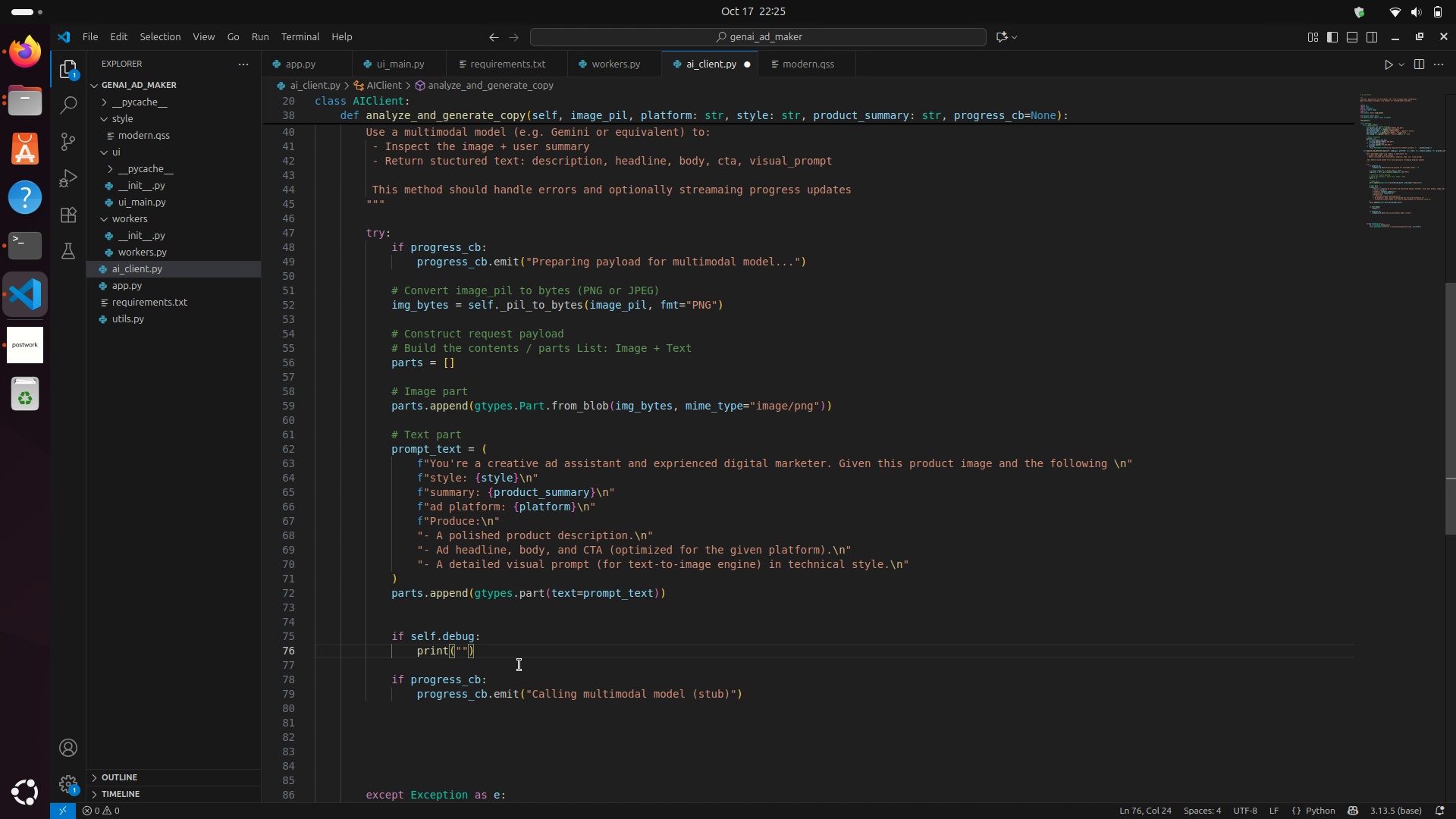 
key(BracketLeft)
 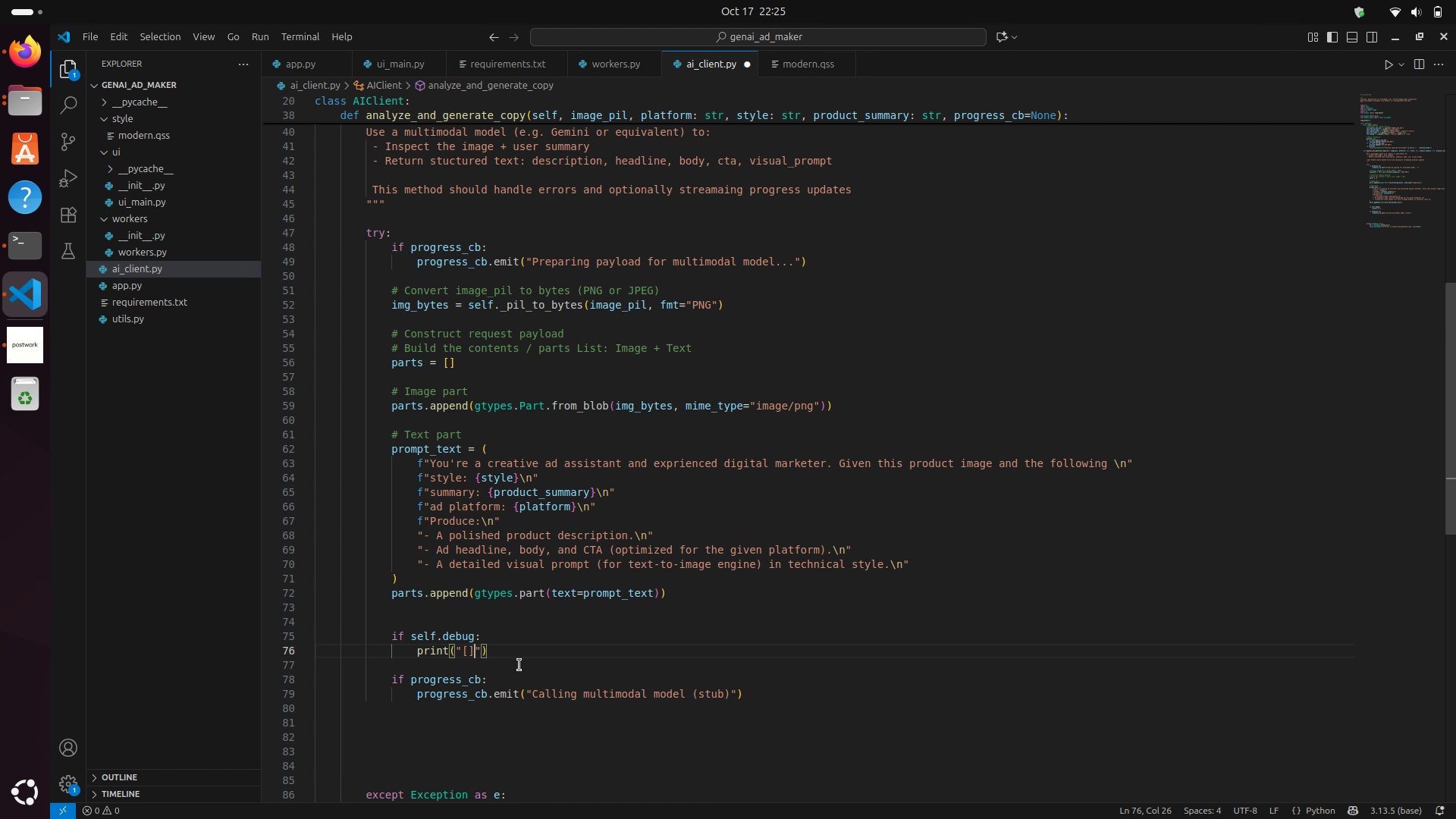 
key(BracketRight)
 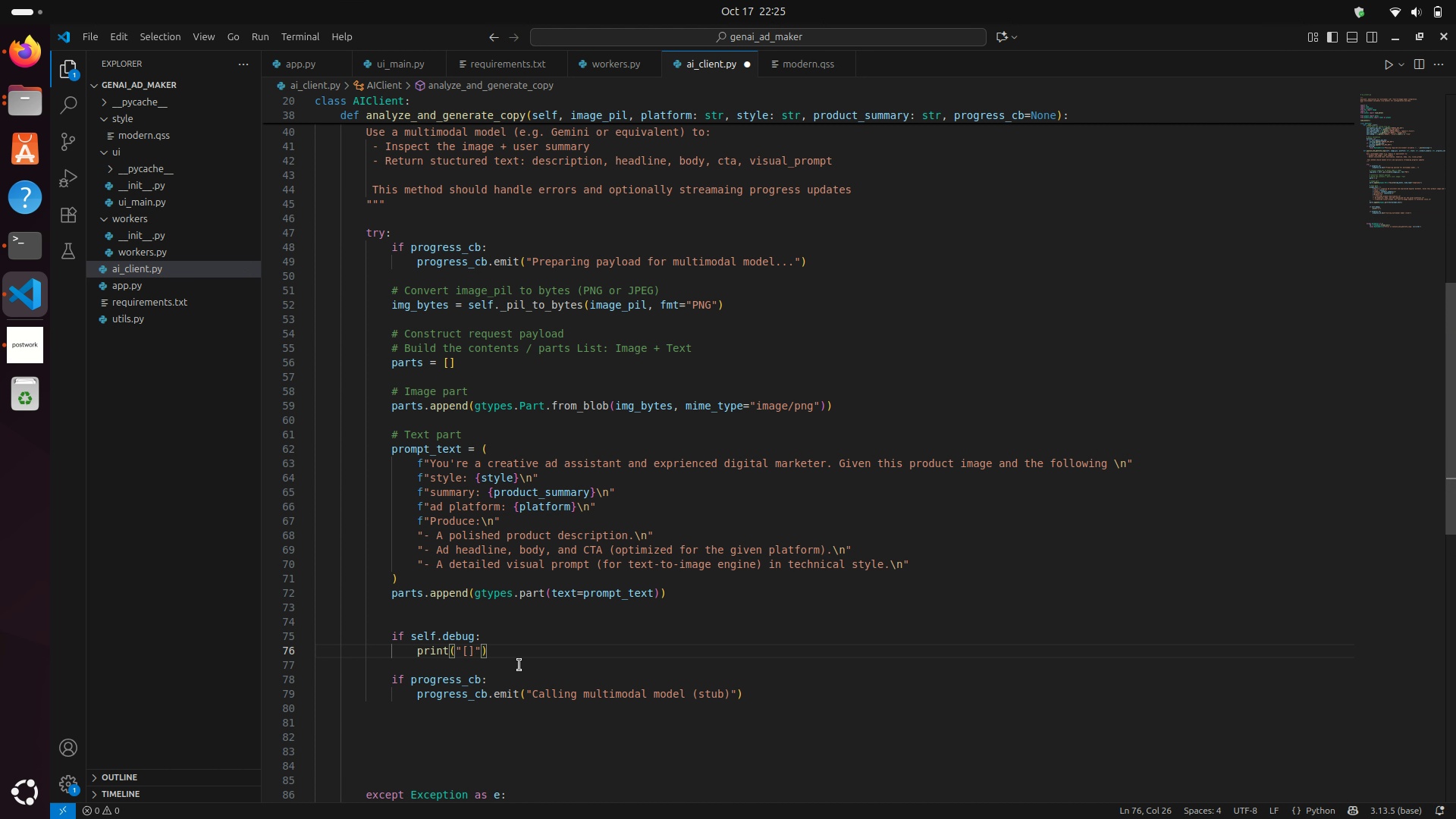 
key(ArrowLeft)
 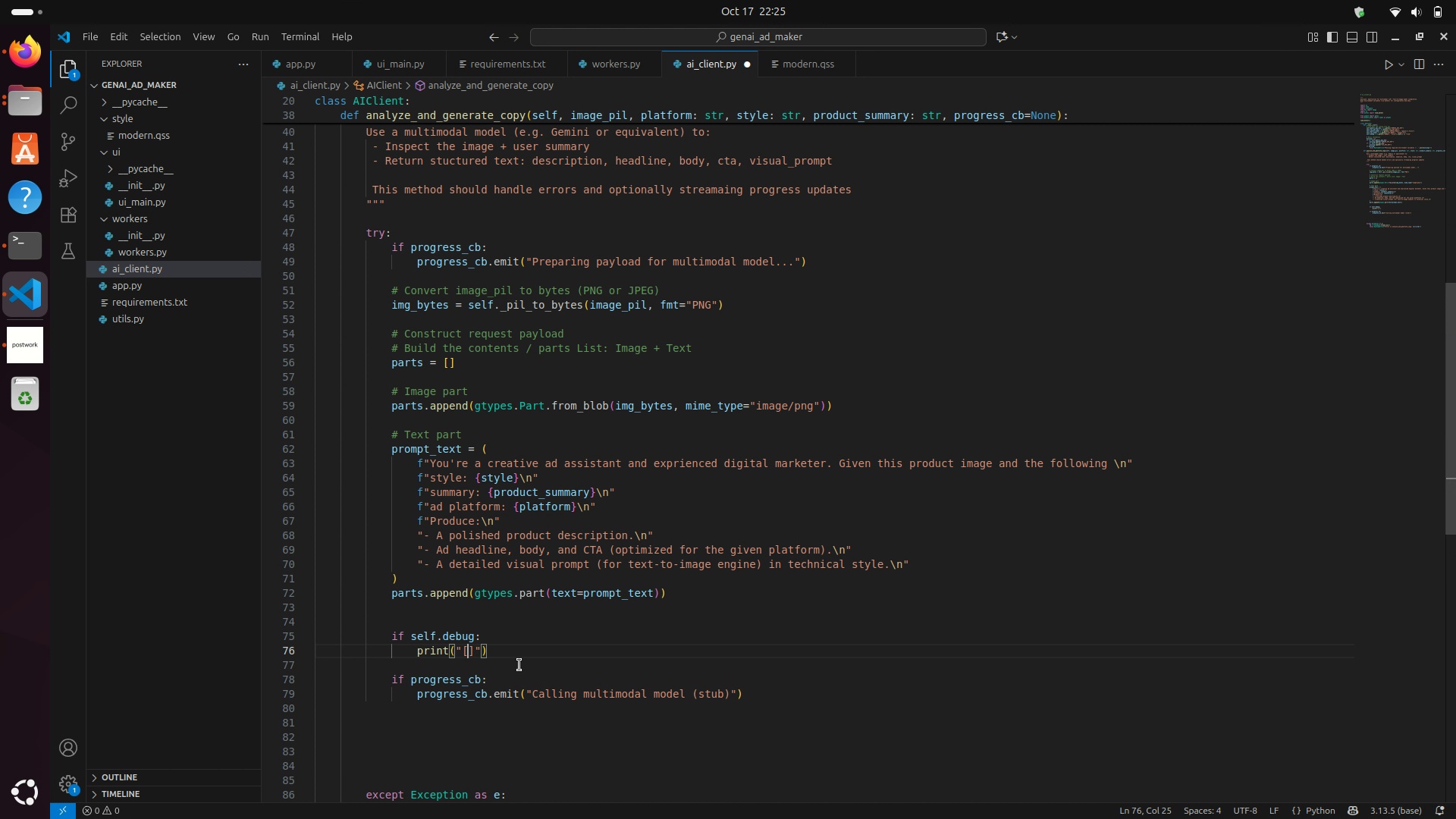 
type(DEBUG)
 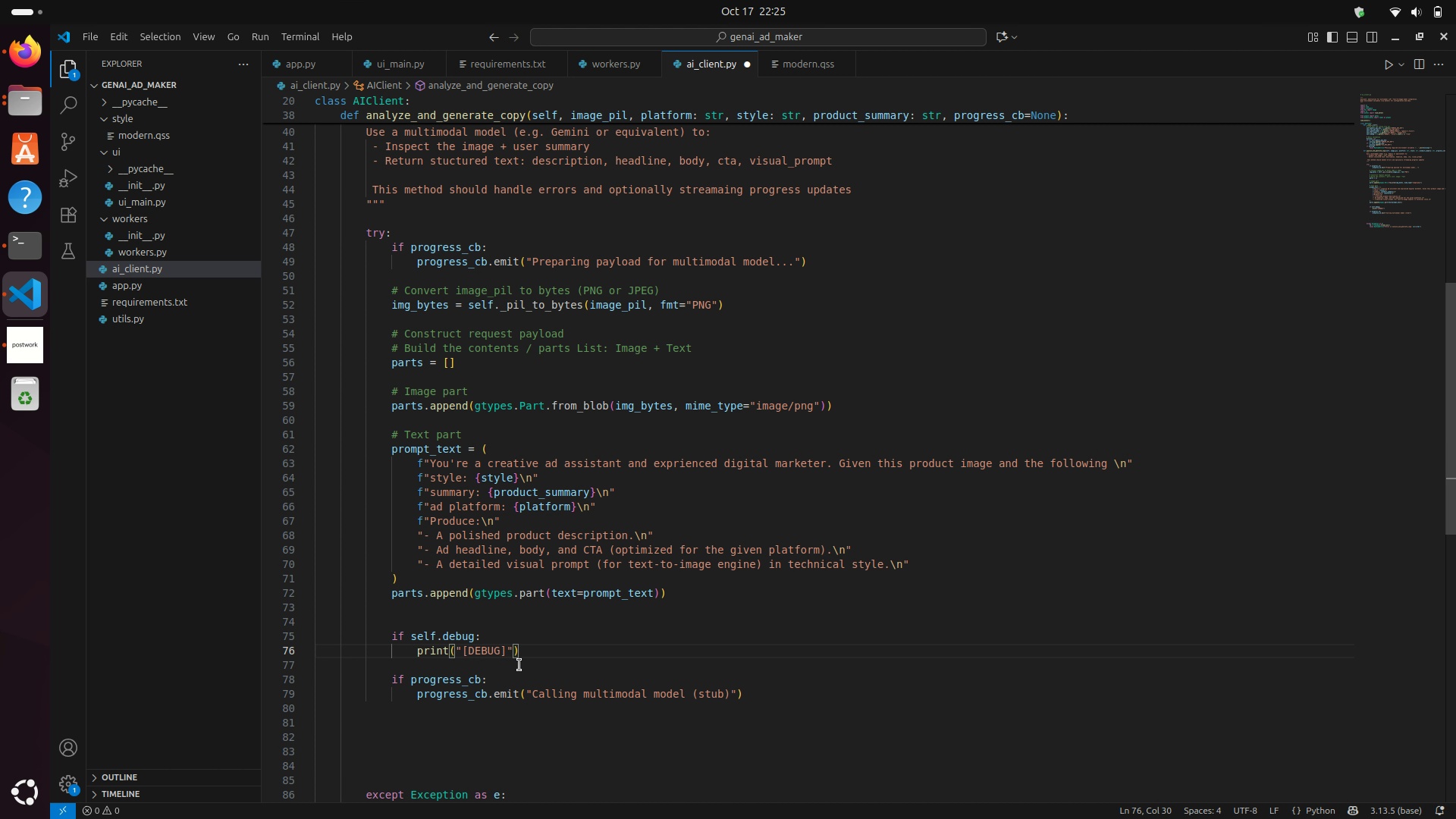 
key(ArrowRight)
 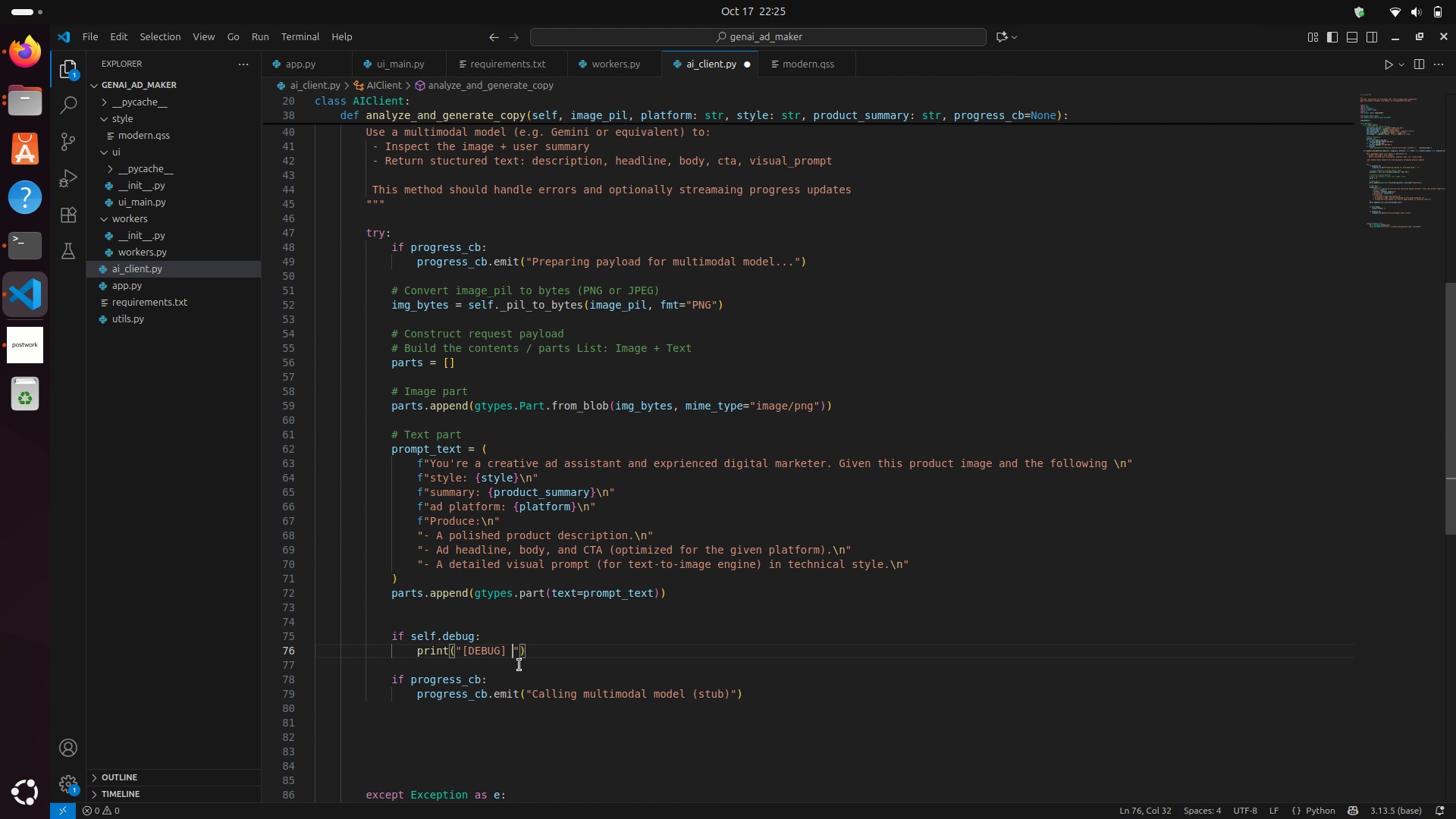 
type( re)
key(Backspace)
key(Backspace)
type(Reeusts parts:)
 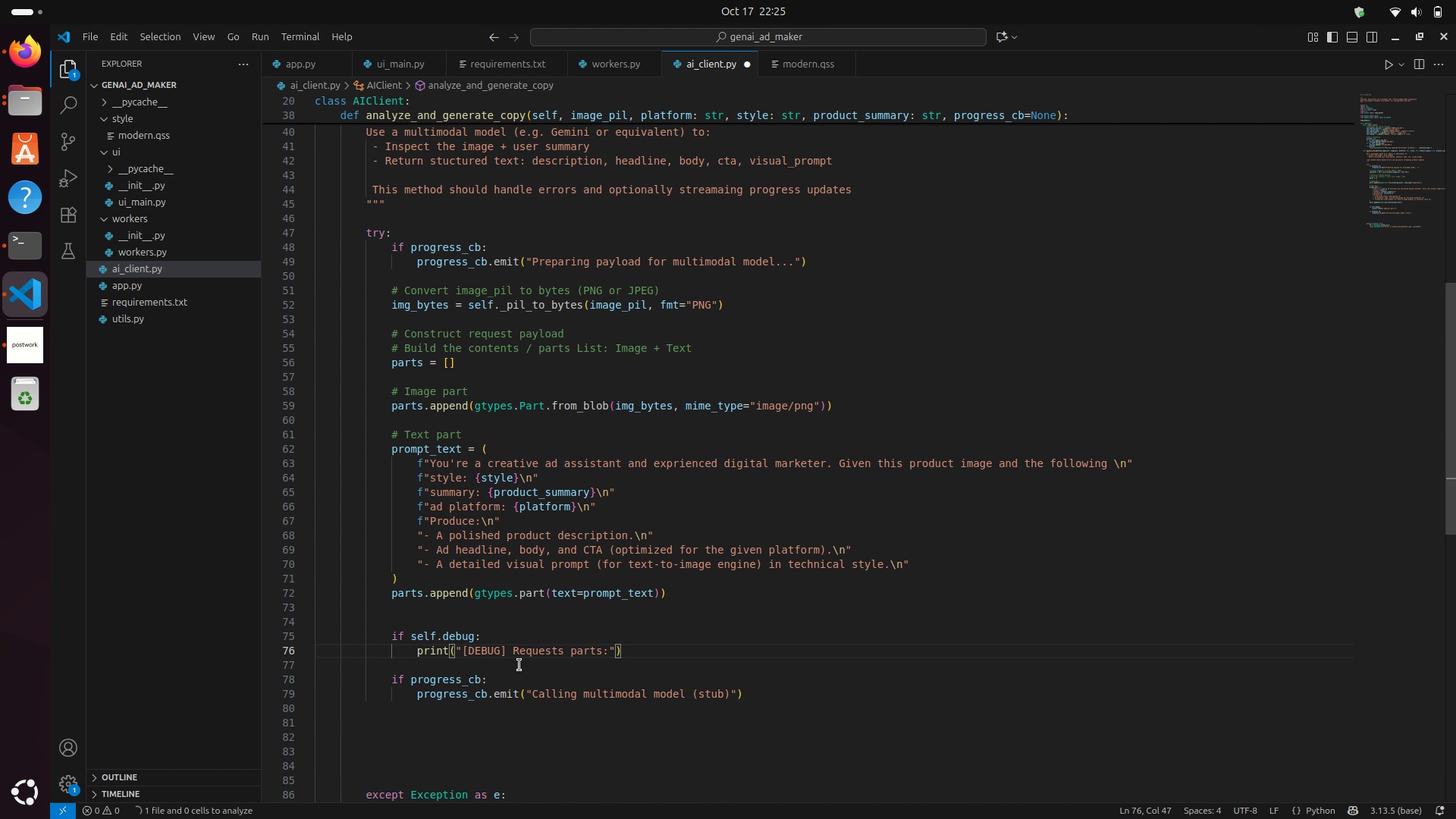 
 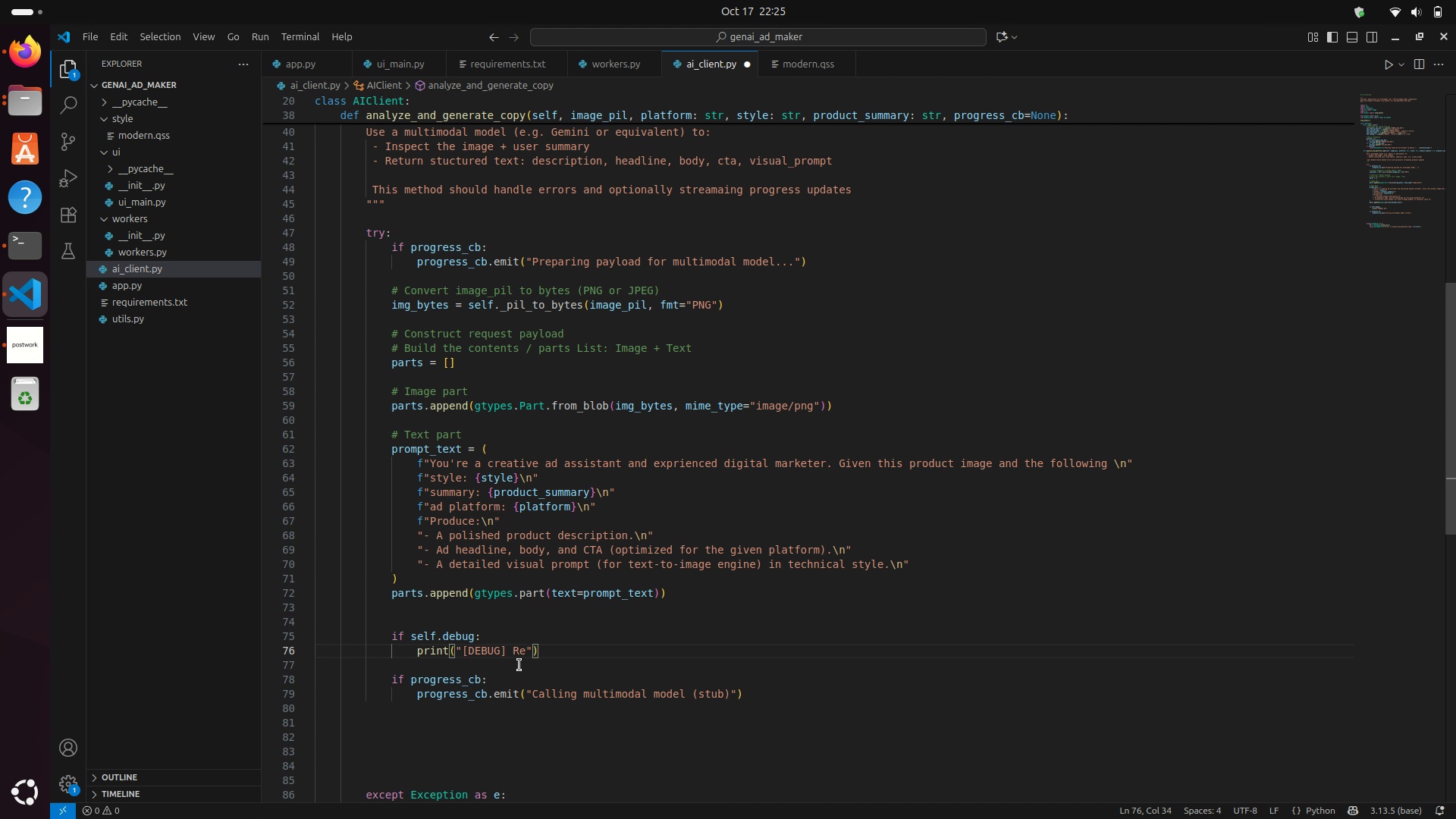 
hold_key(key=Q, duration=0.3)
 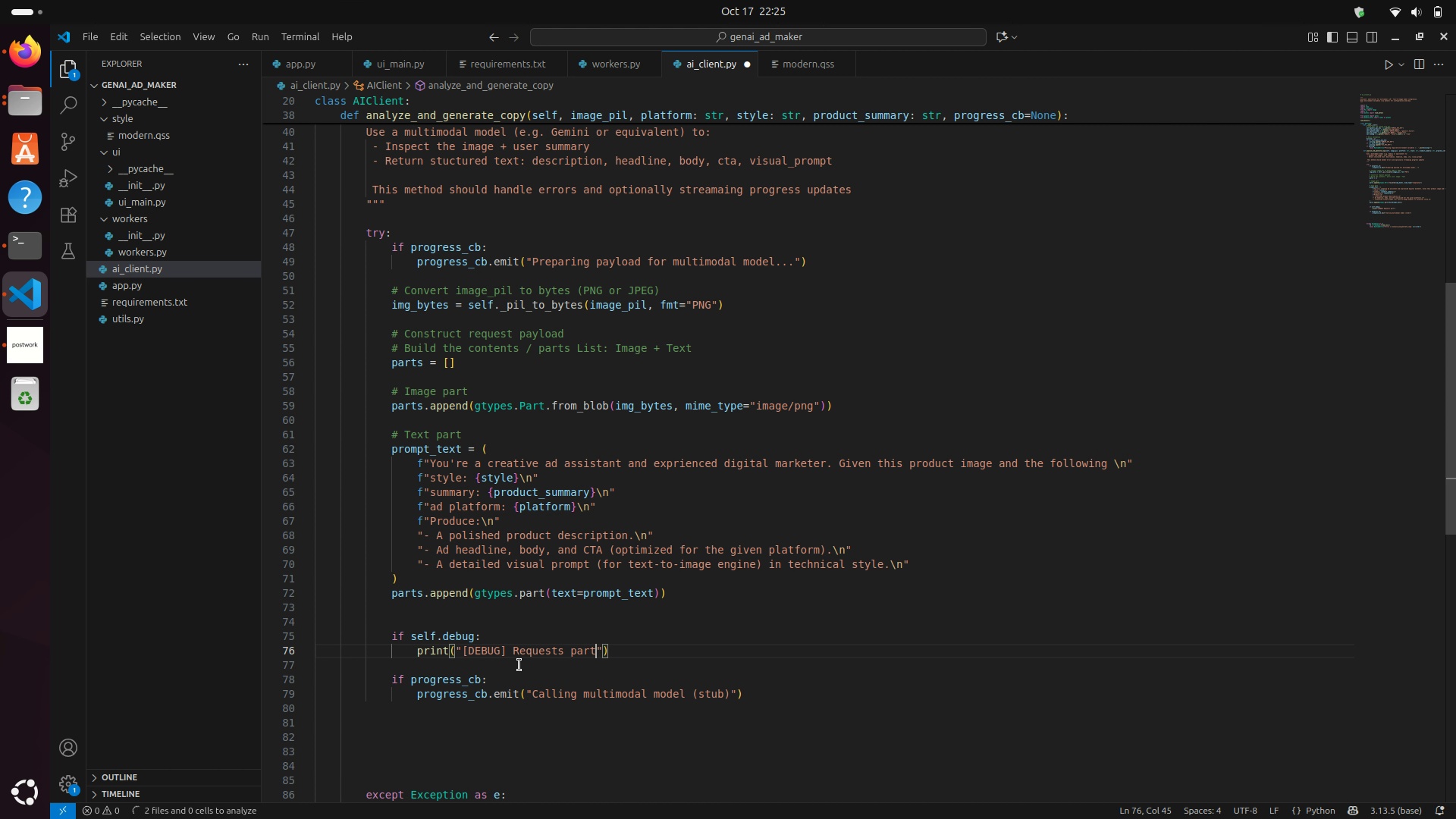 
key(ArrowRight)
 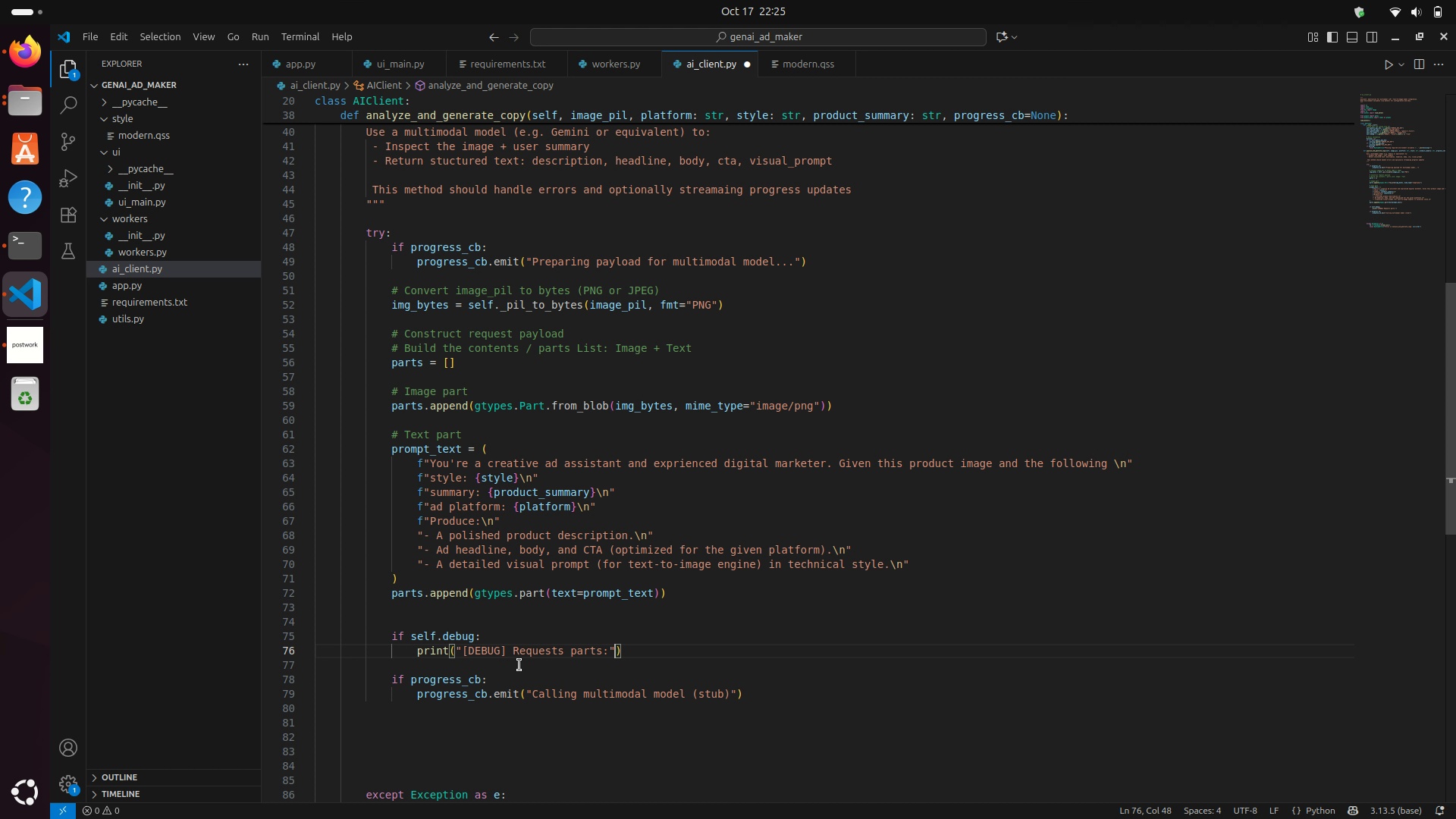 
type(, pts)
 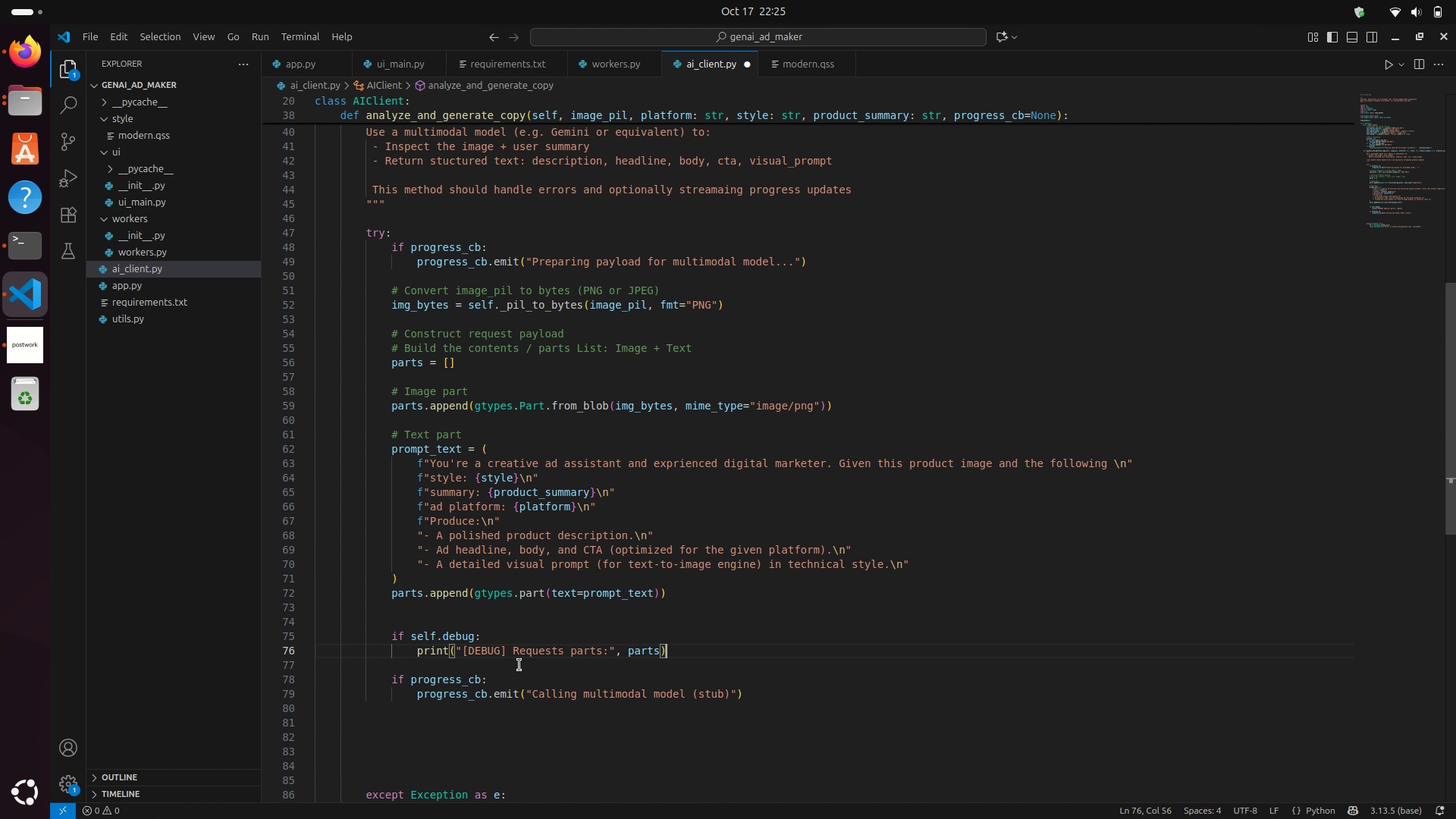 
hold_key(key=A, duration=0.32)